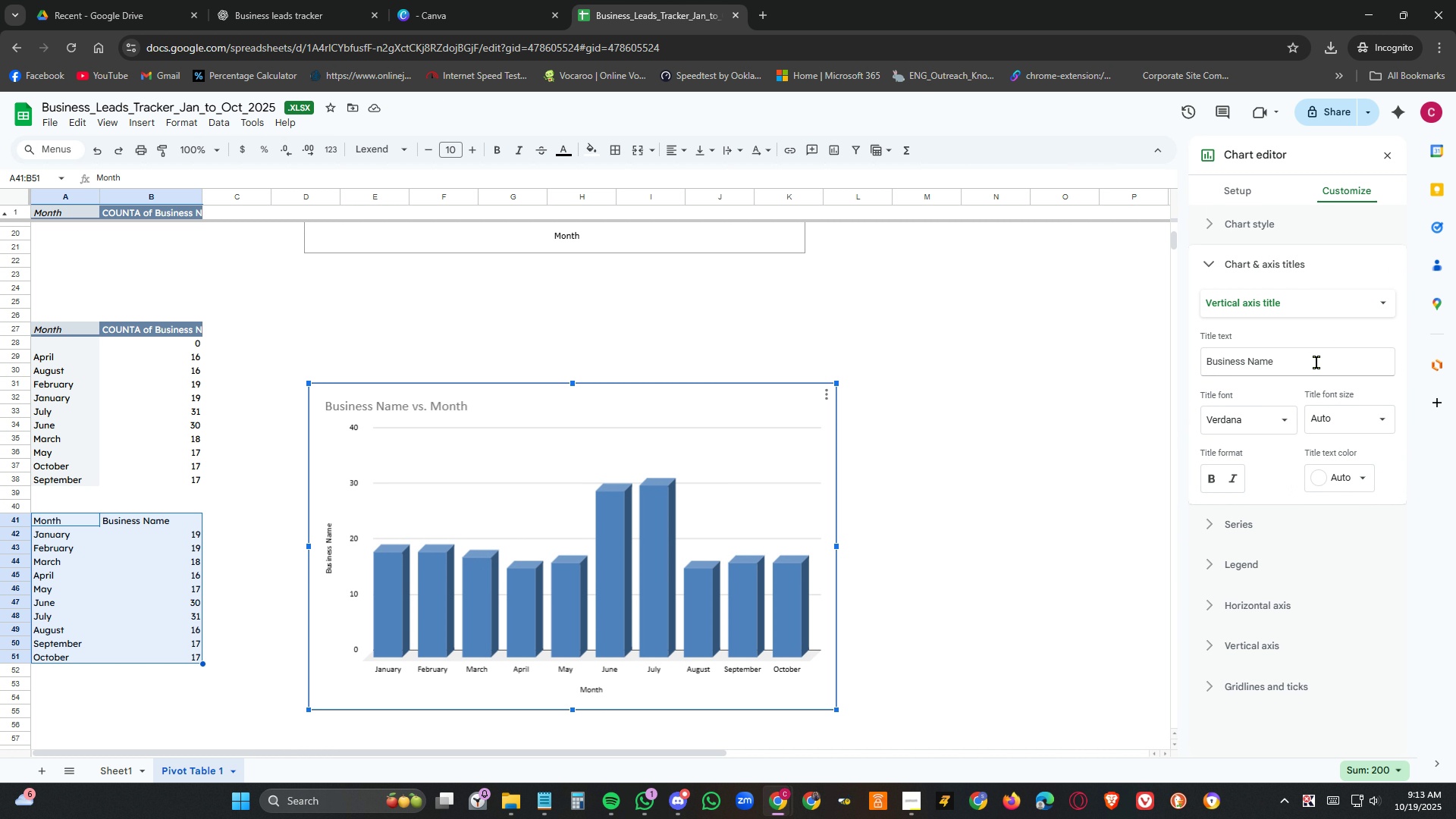 
left_click([1317, 357])
 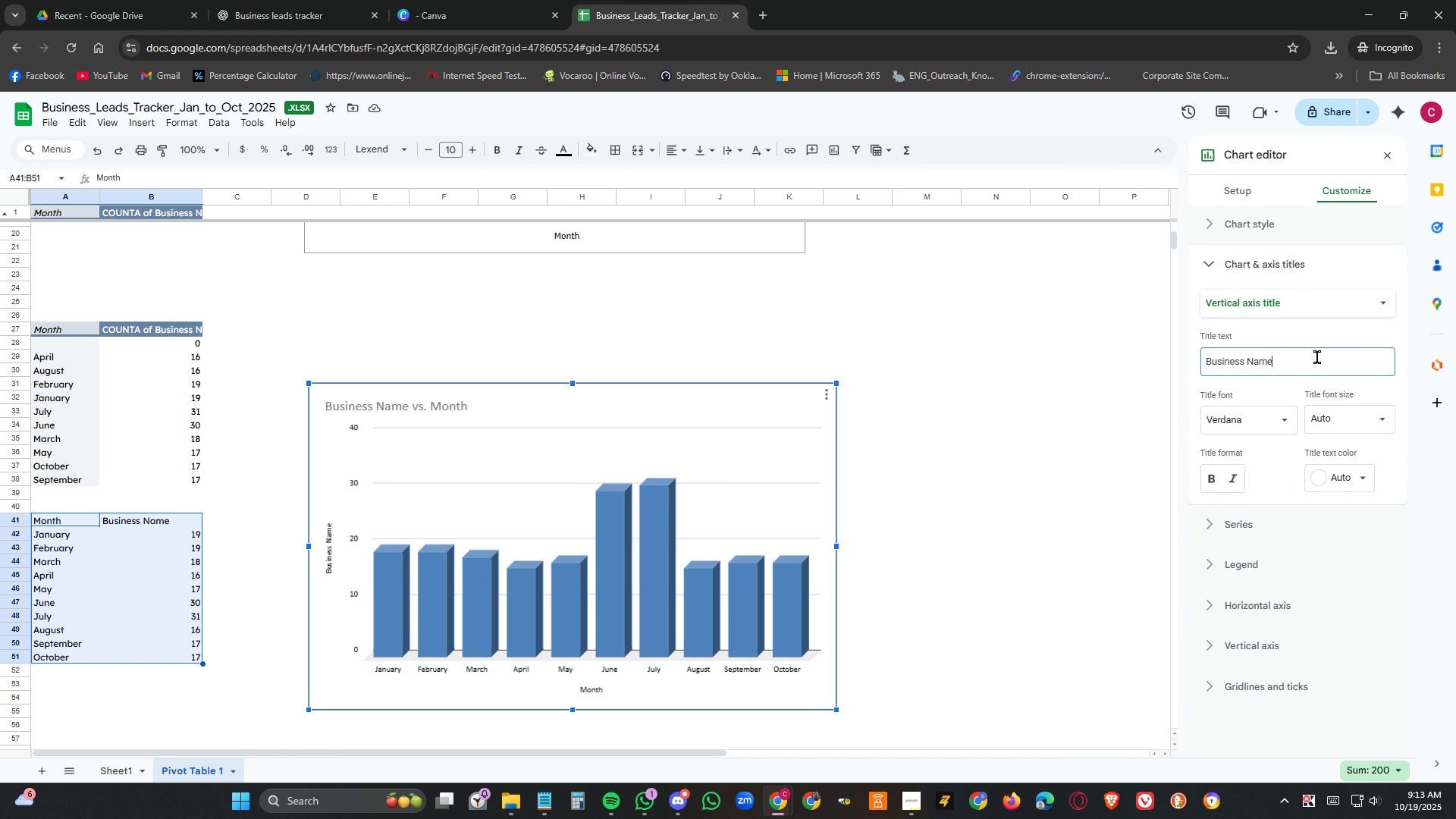 
key(Backspace)
key(Backspace)
key(Backspace)
key(Backspace)
type(Leads per MOnth)
 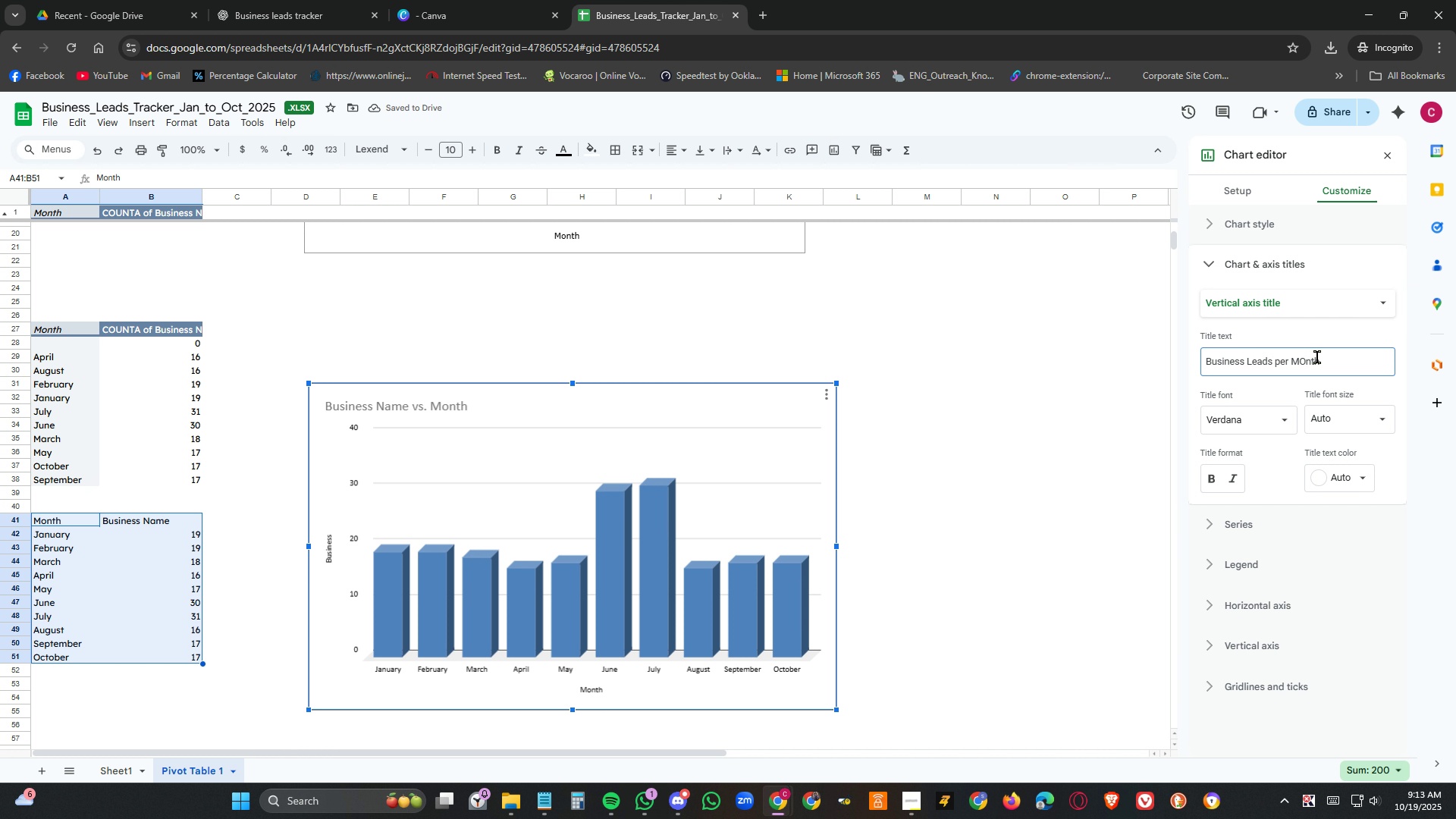 
left_click([1213, 479])
 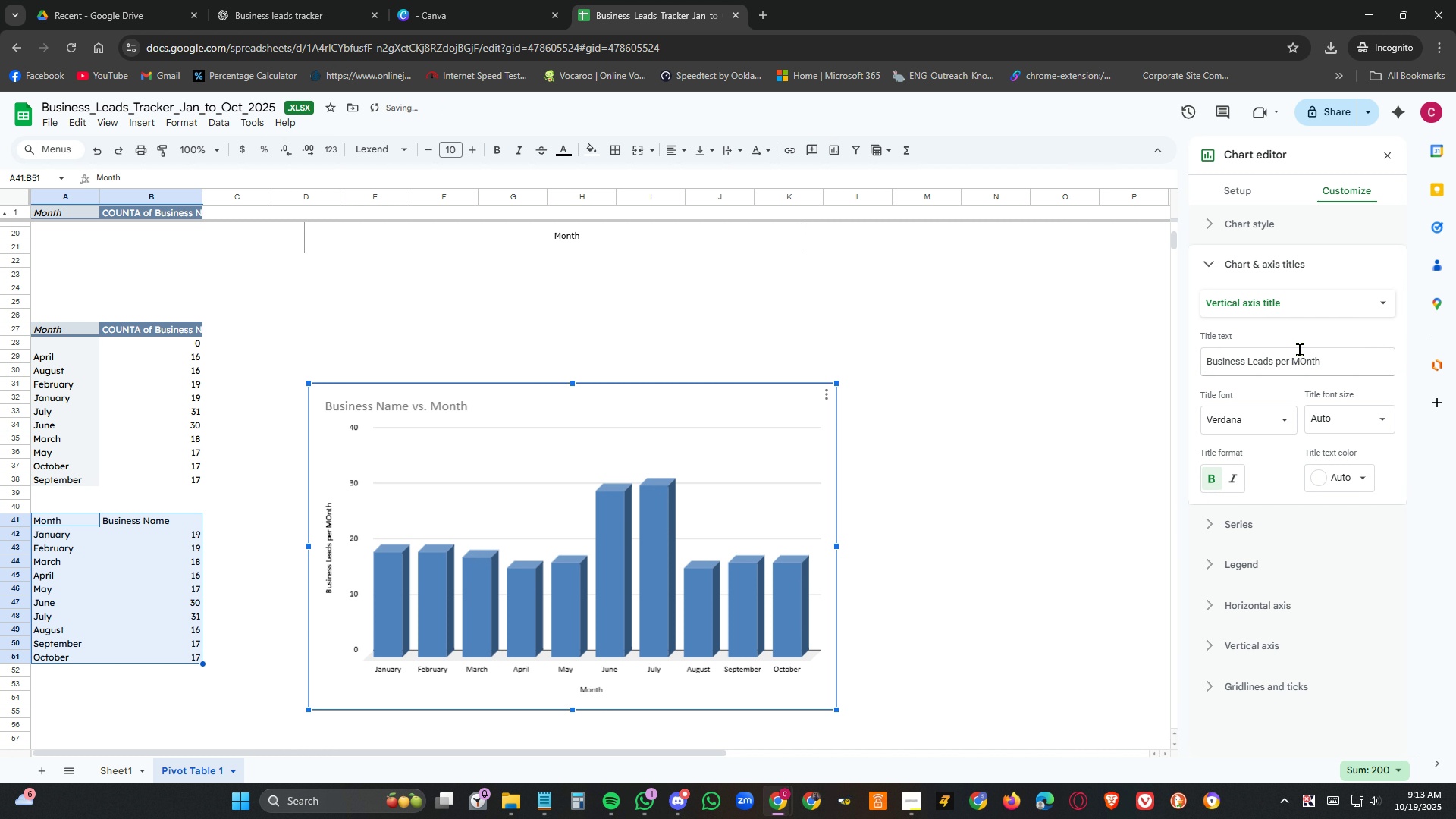 
left_click([1304, 359])
 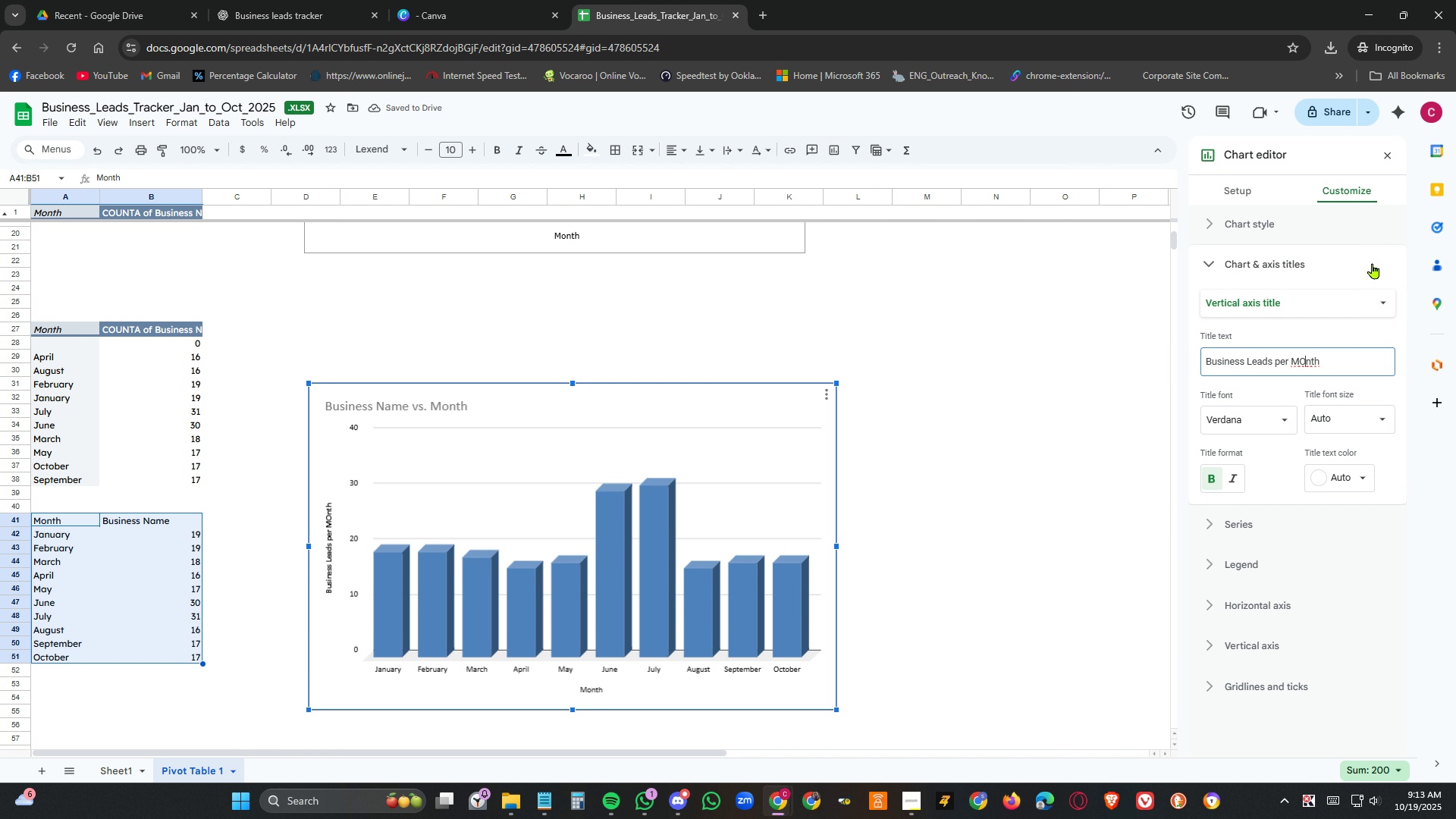 
key(Backspace)
 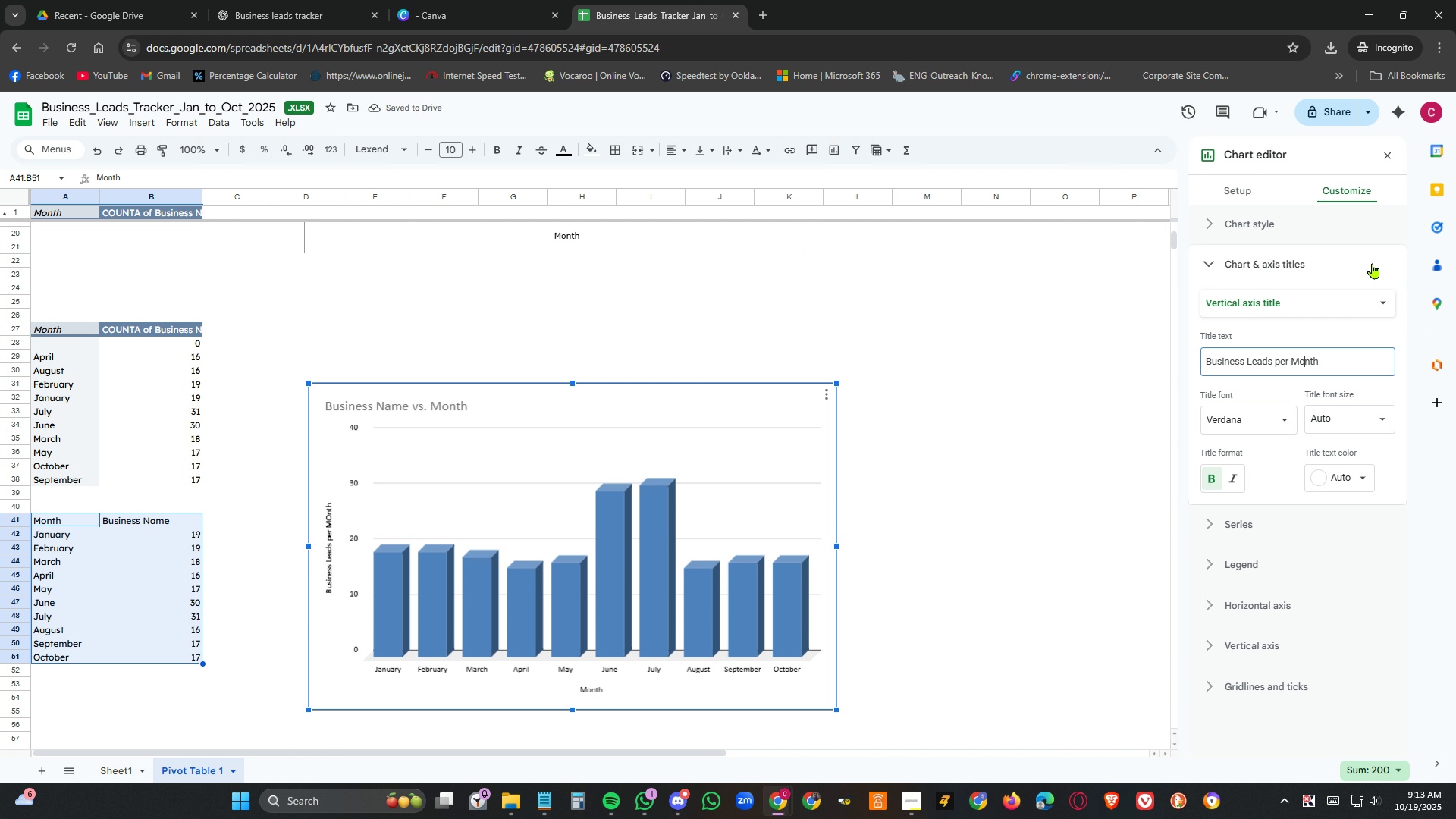 
key(O)
 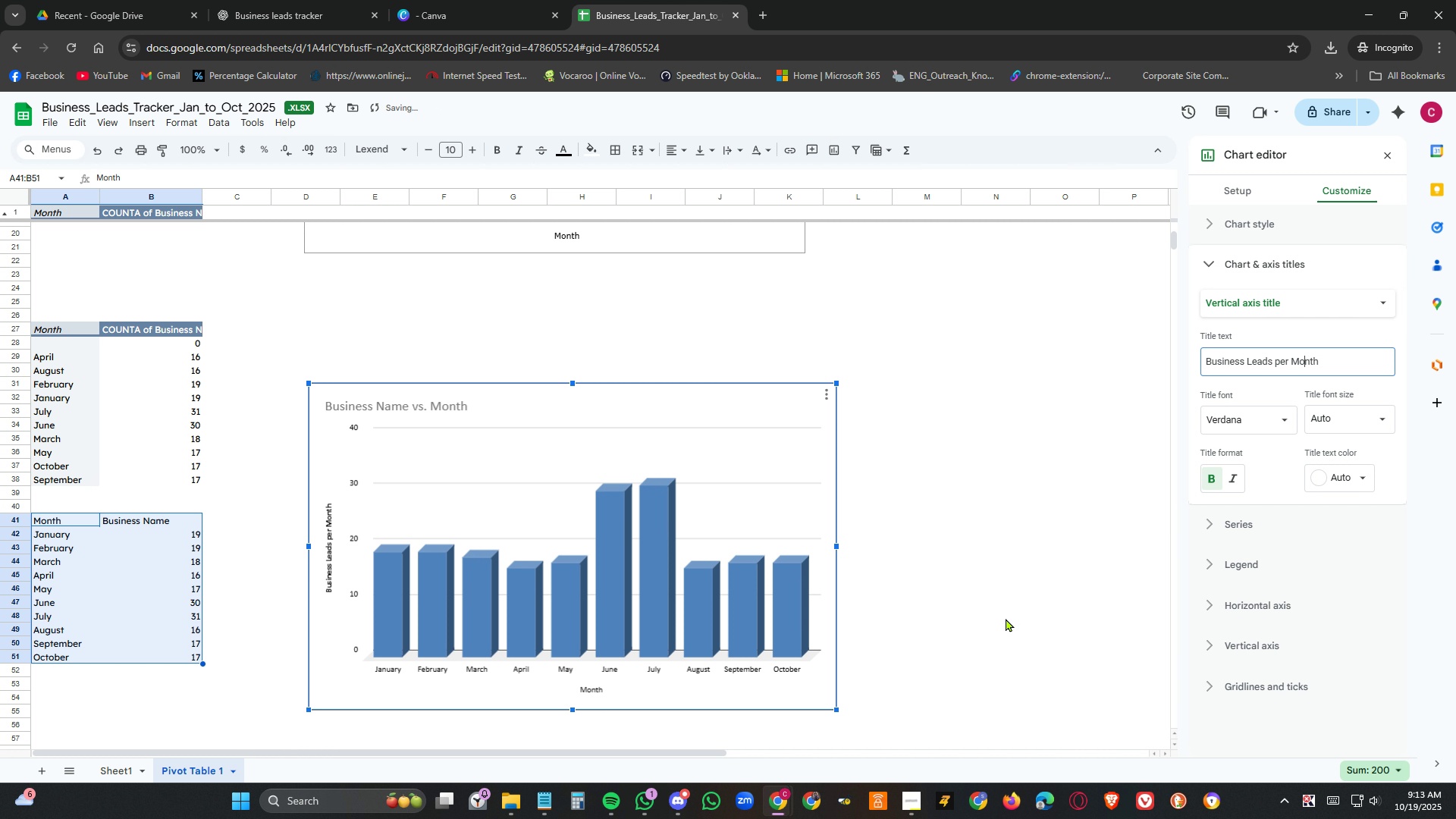 
left_click([1025, 566])
 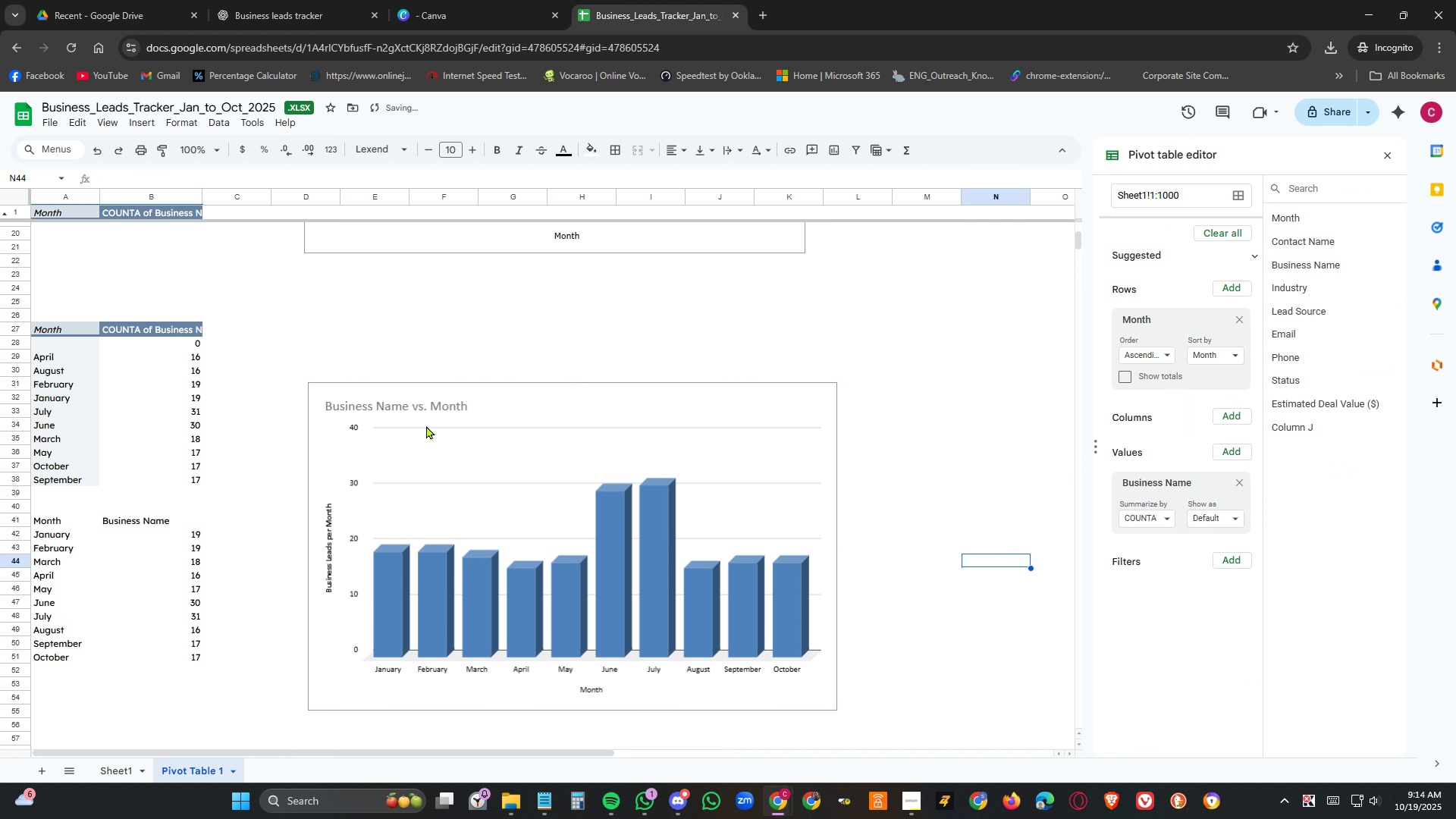 
left_click([436, 411])
 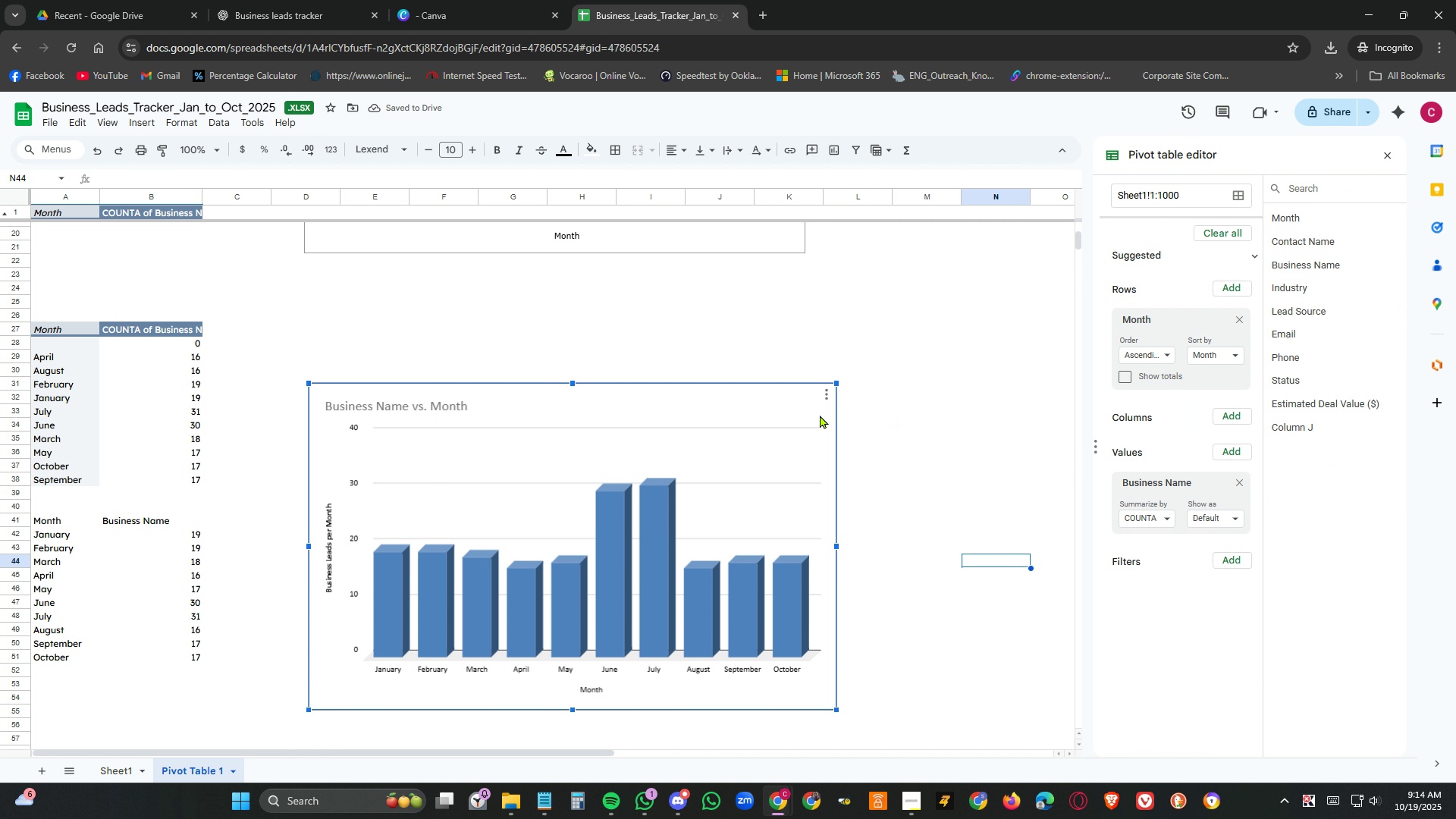 
left_click([828, 397])
 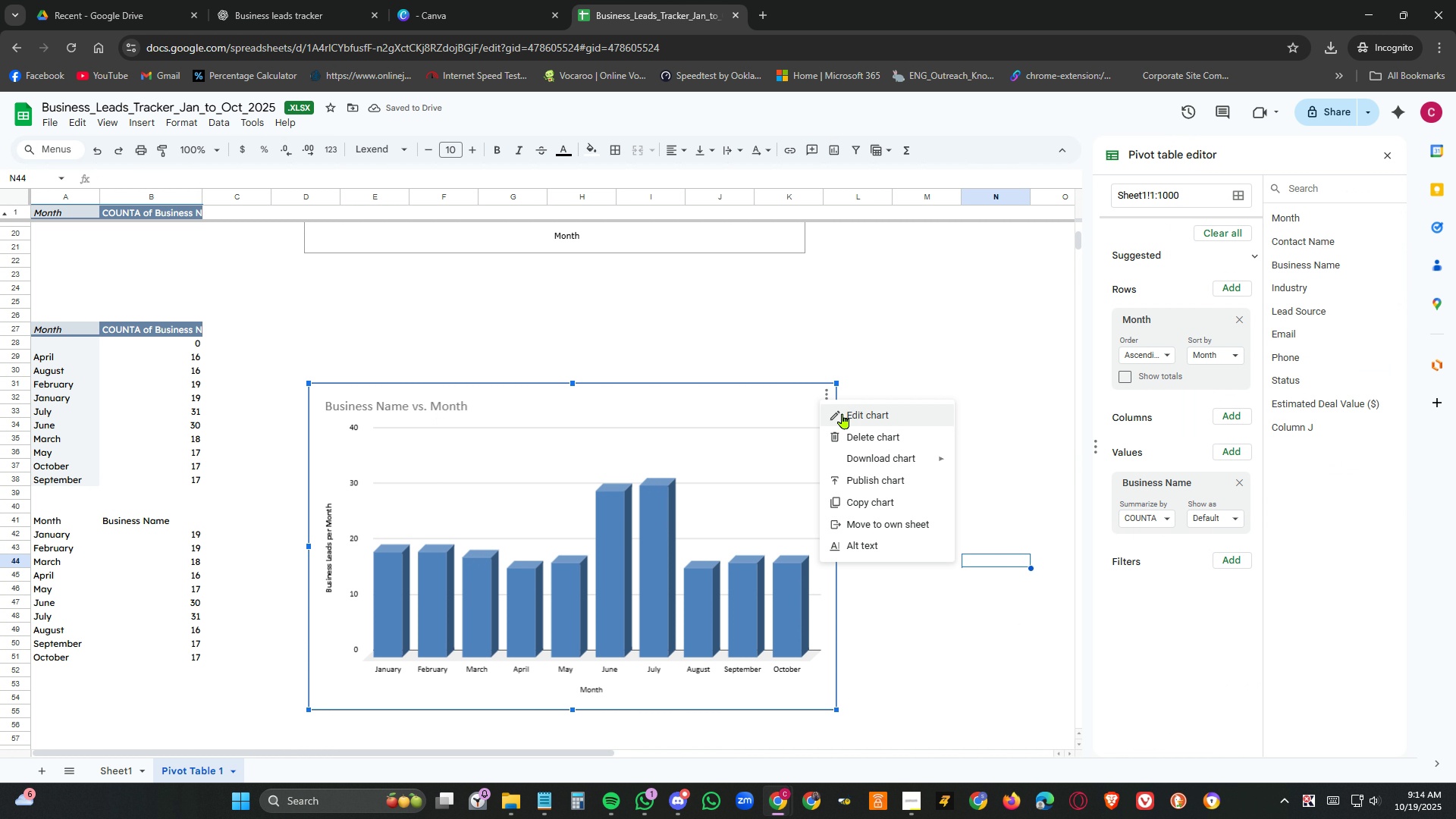 
left_click([843, 413])
 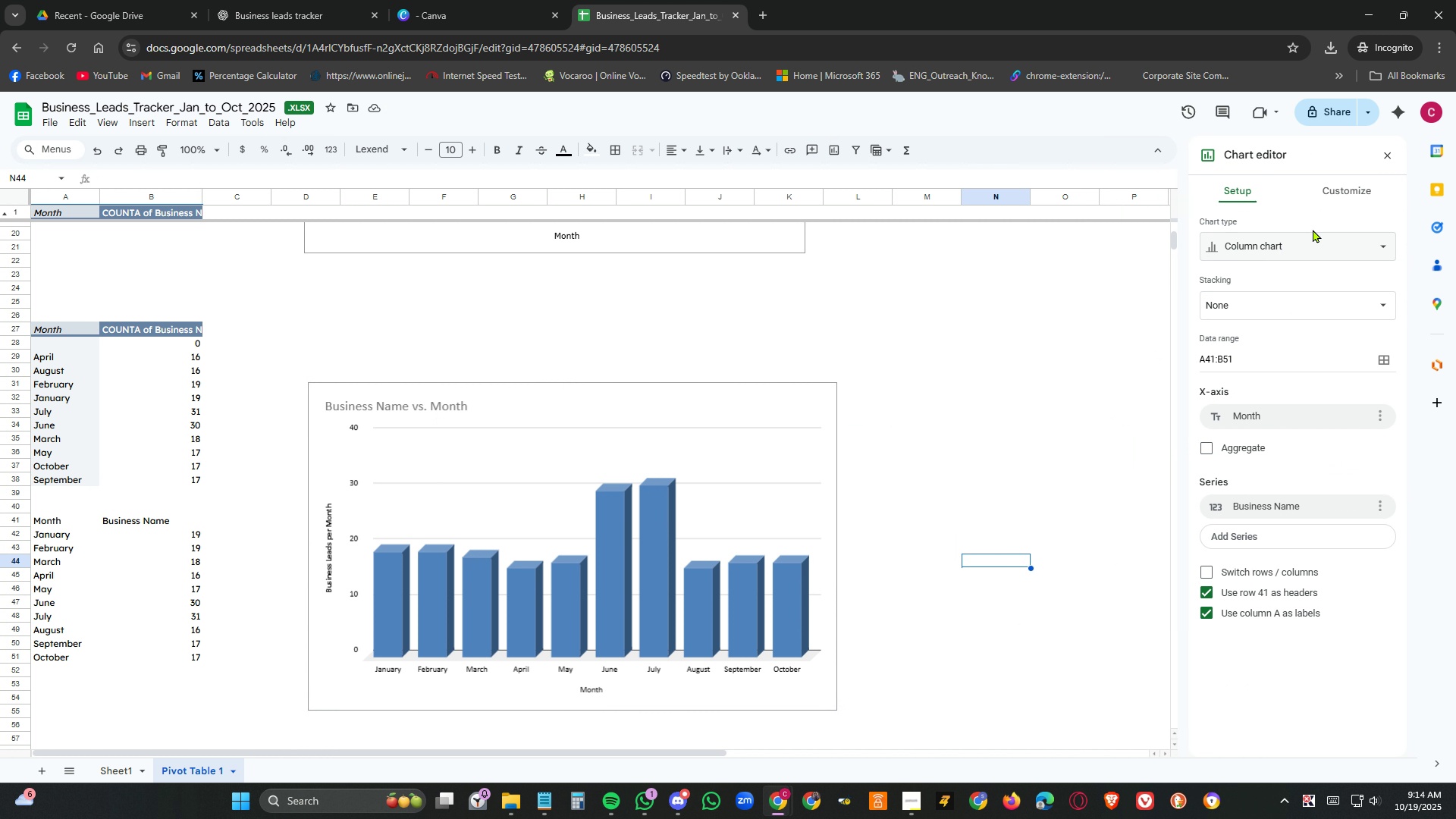 
left_click([1355, 187])
 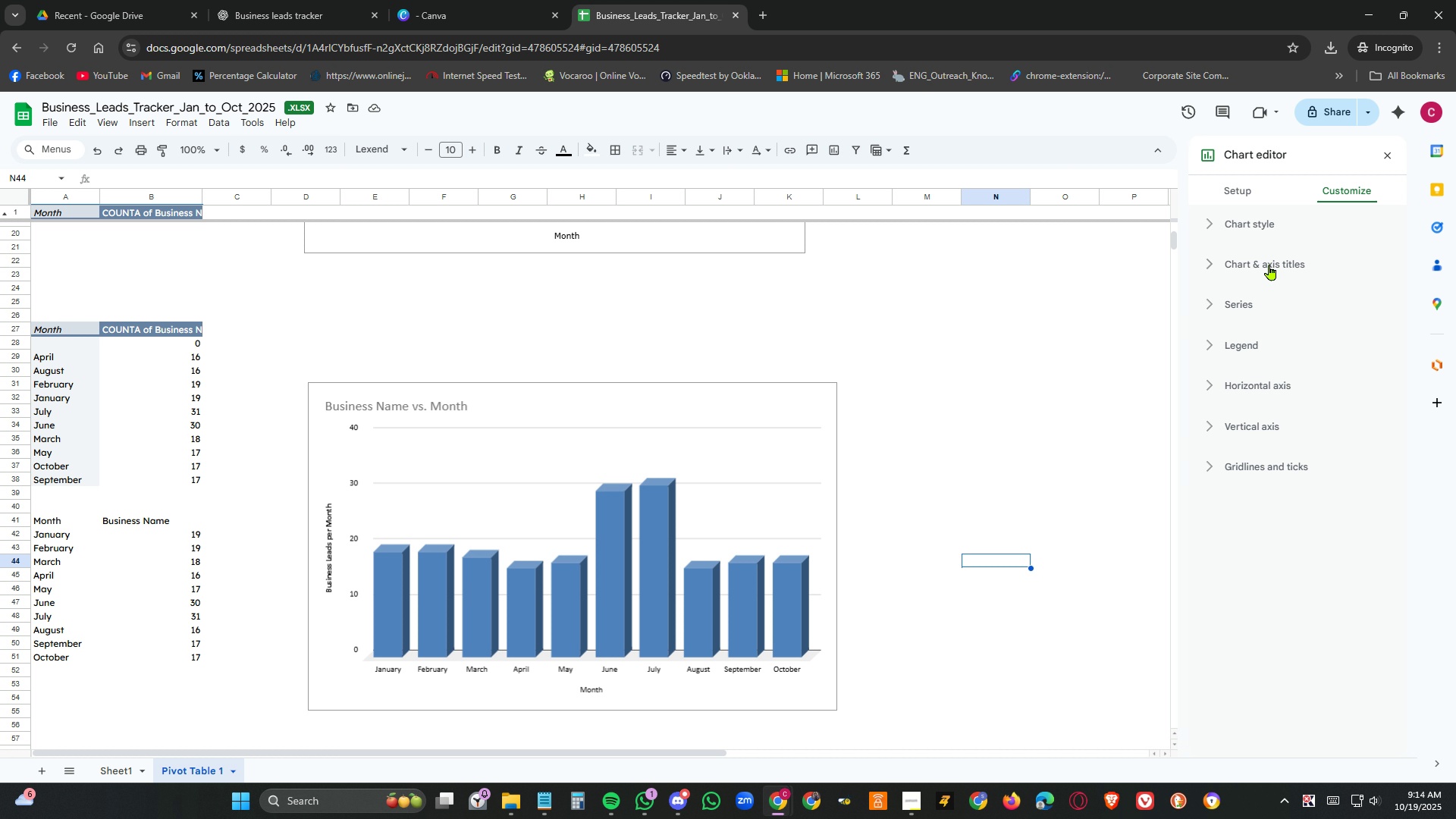 
left_click([1269, 265])
 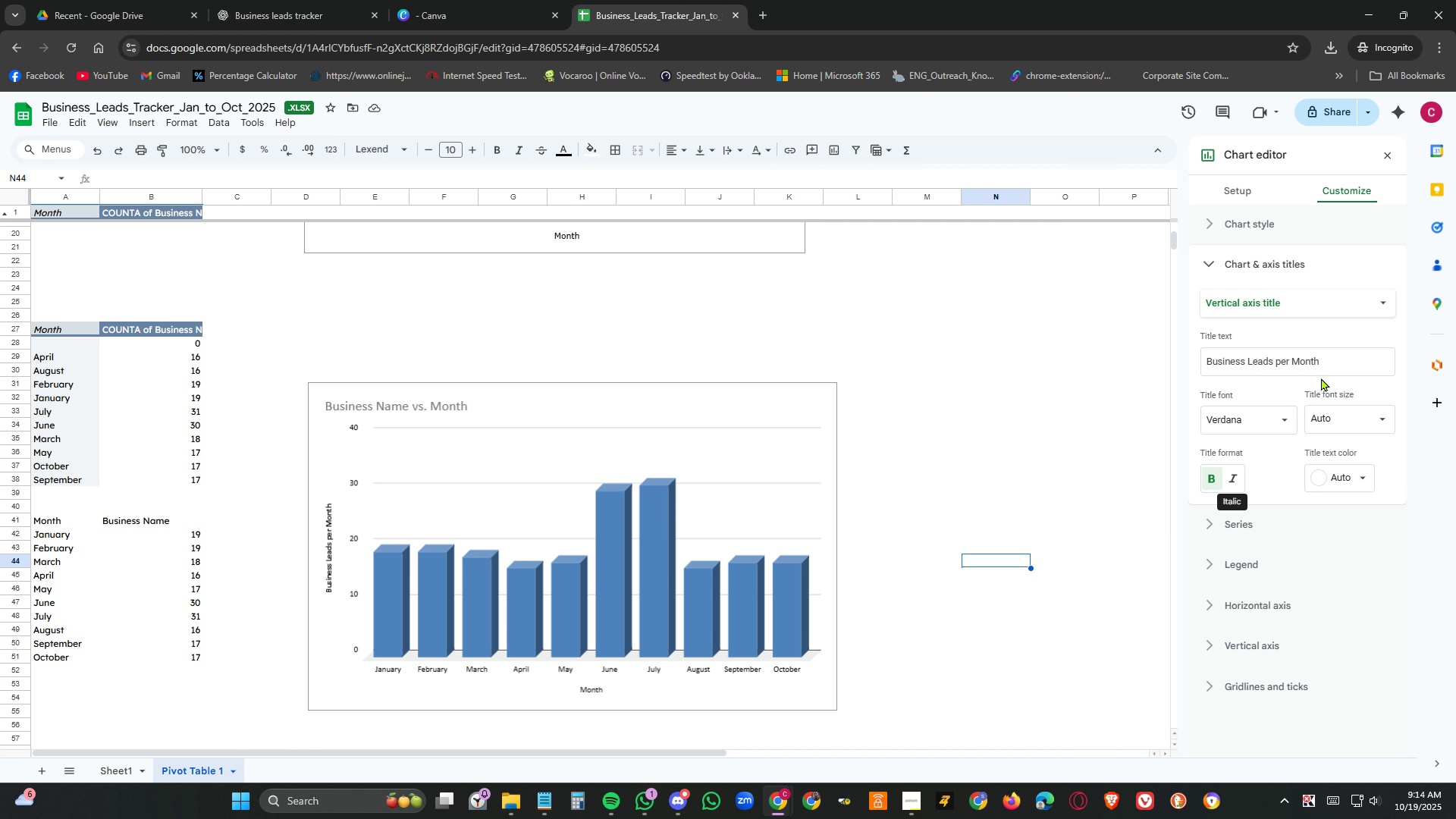 
double_click([1332, 359])
 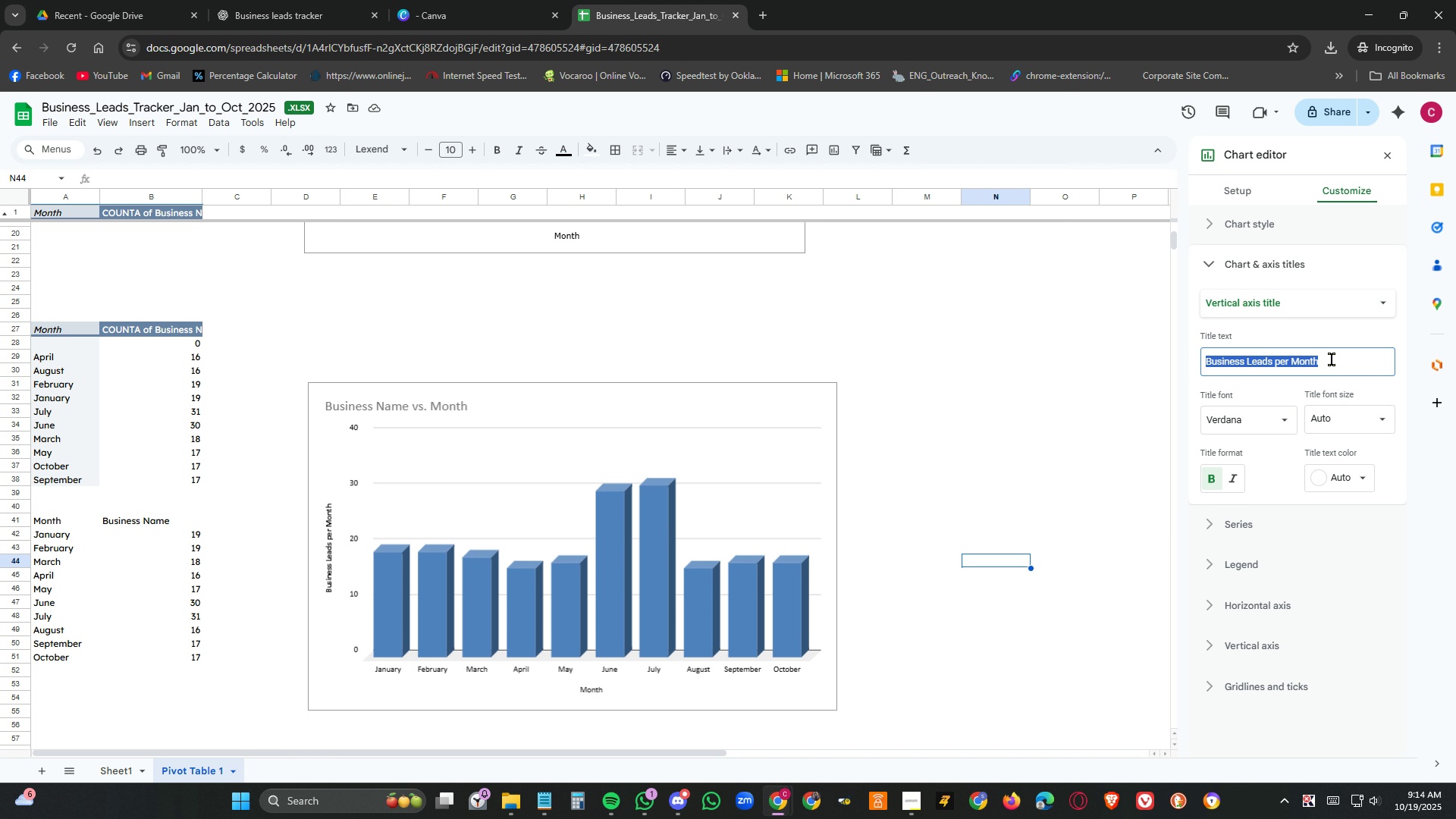 
triple_click([1332, 359])
 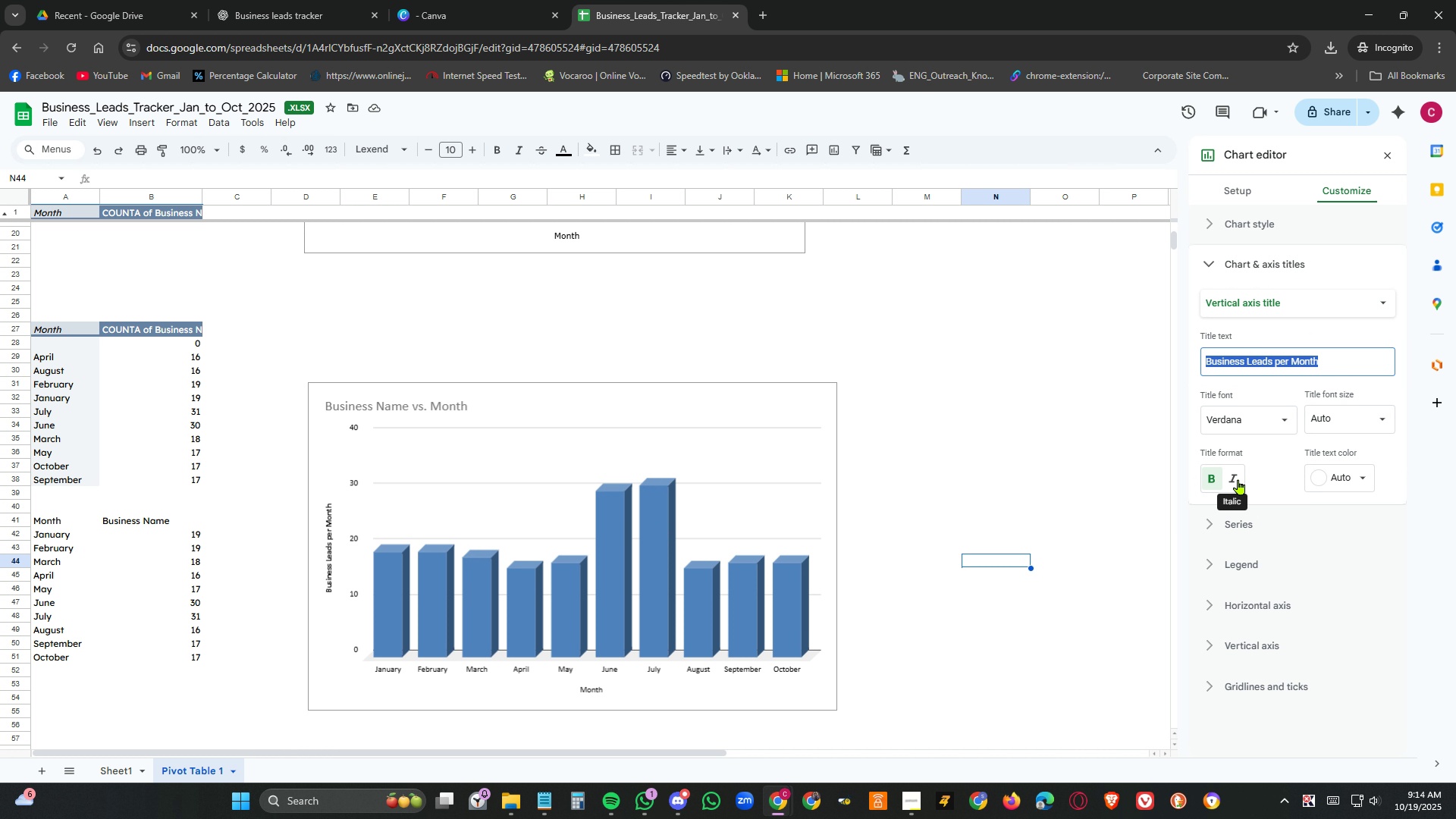 
left_click([1238, 479])
 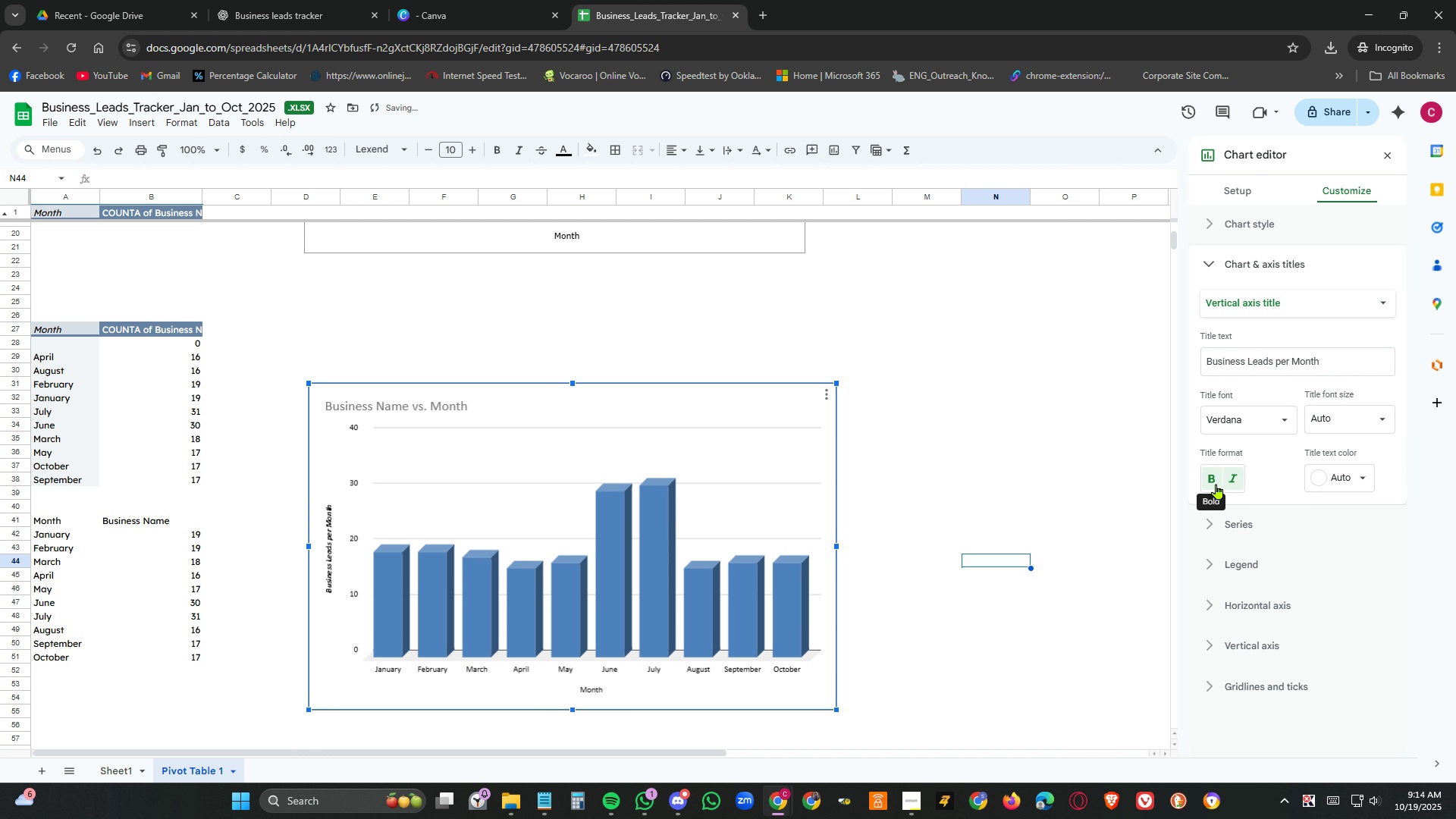 
left_click([1240, 478])
 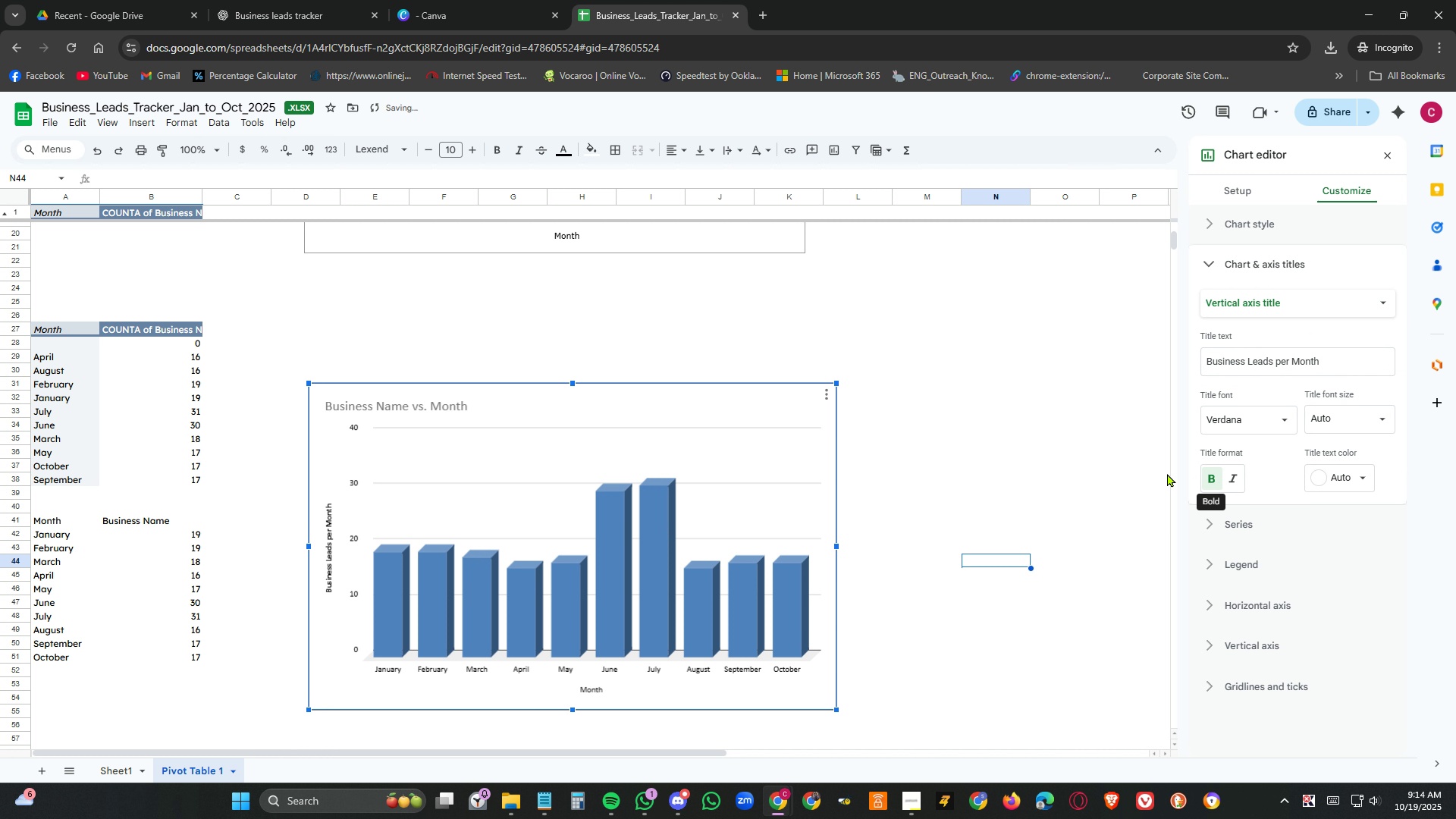 
scroll: coordinate [983, 453], scroll_direction: up, amount: 4.0
 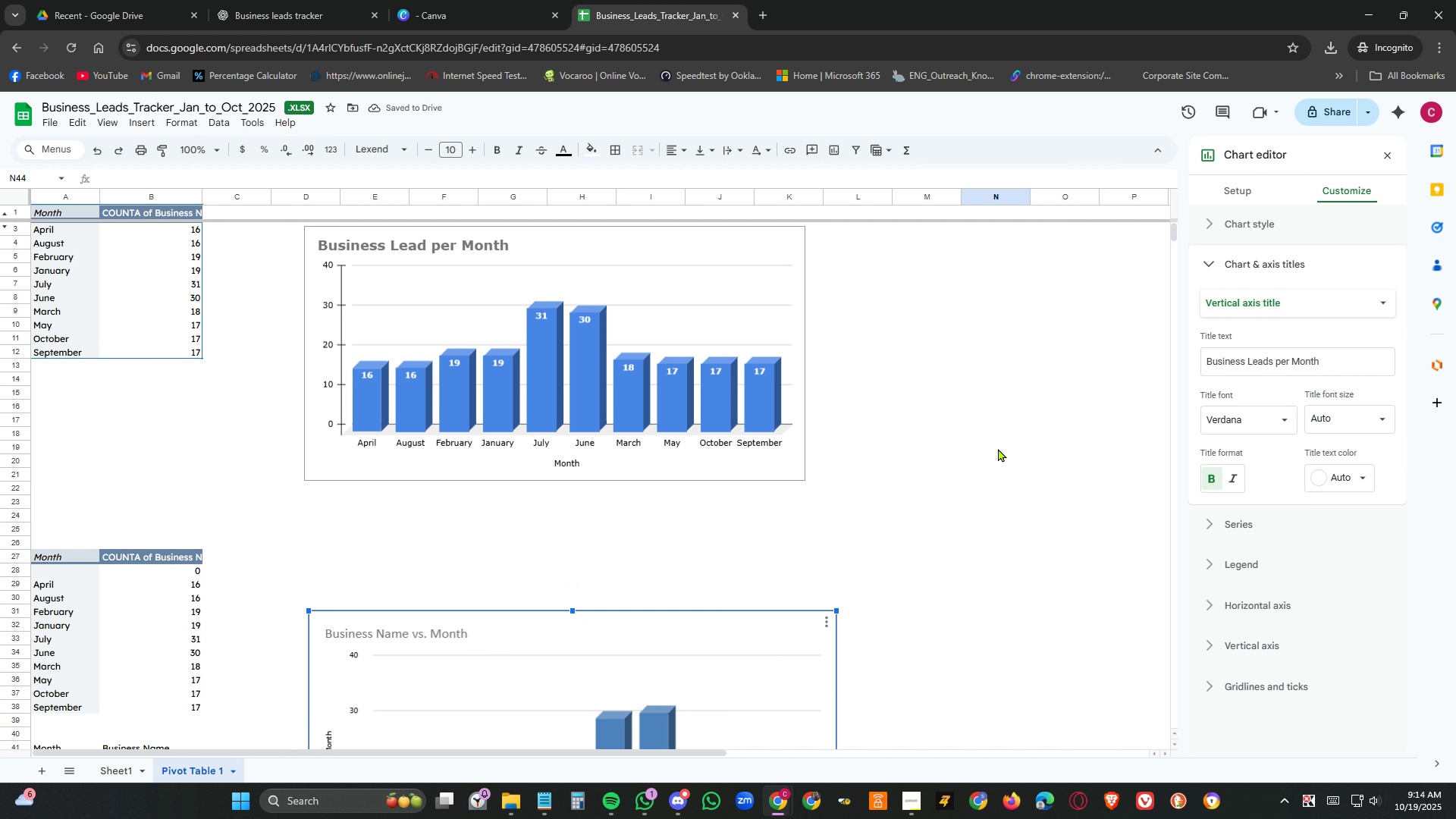 
scroll: coordinate [998, 448], scroll_direction: down, amount: 3.0
 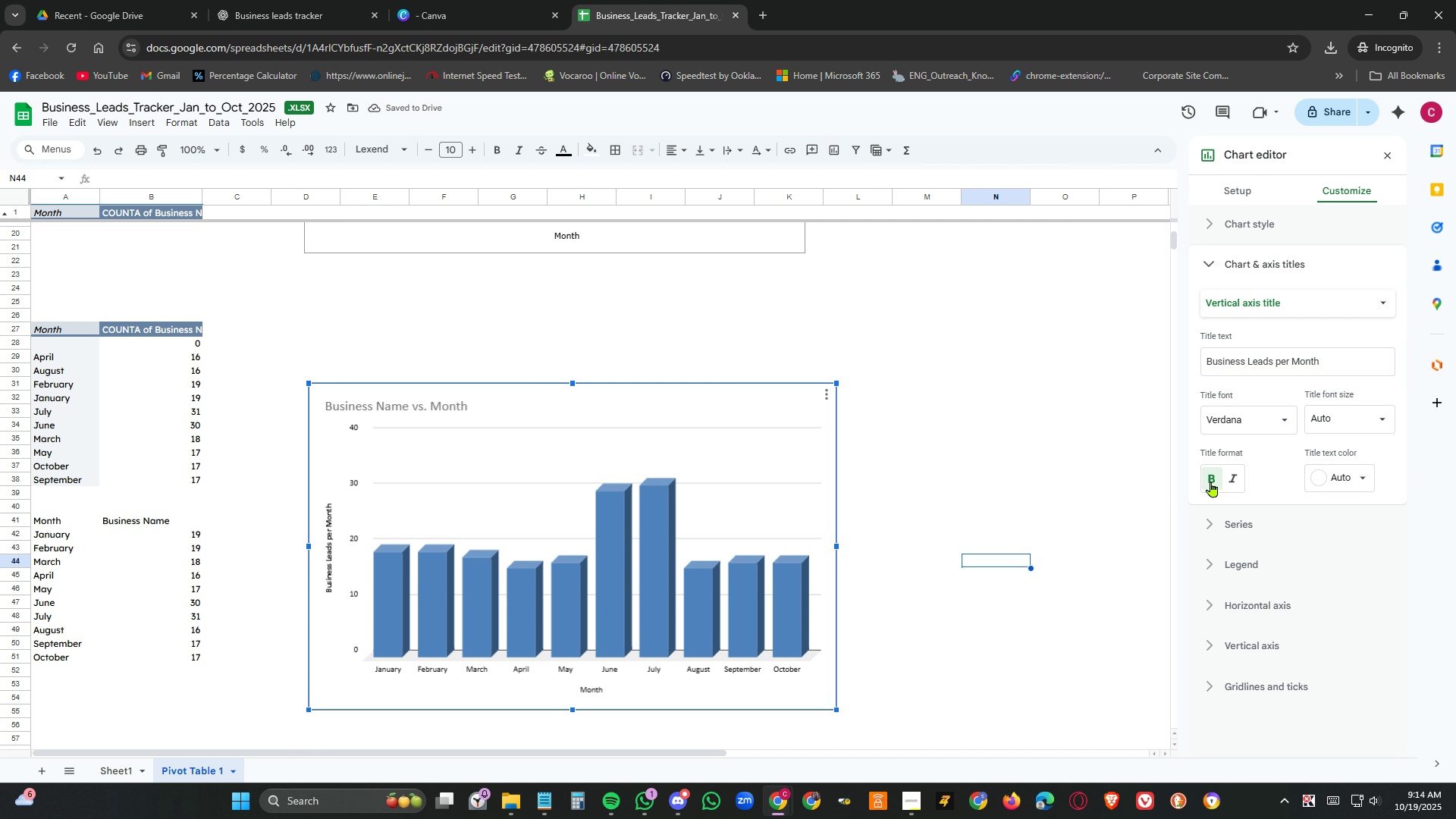 
left_click([1211, 482])
 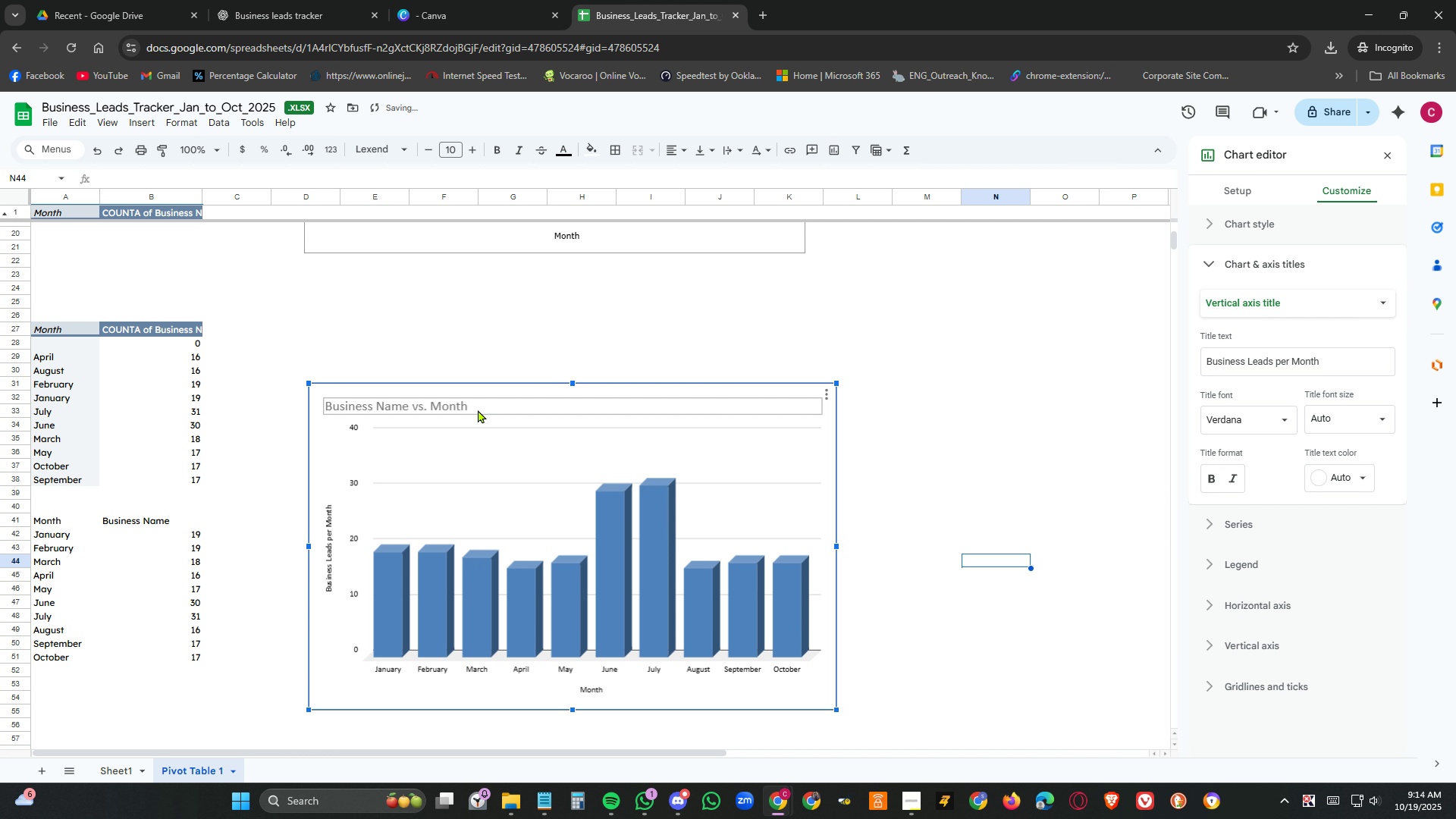 
double_click([478, 410])
 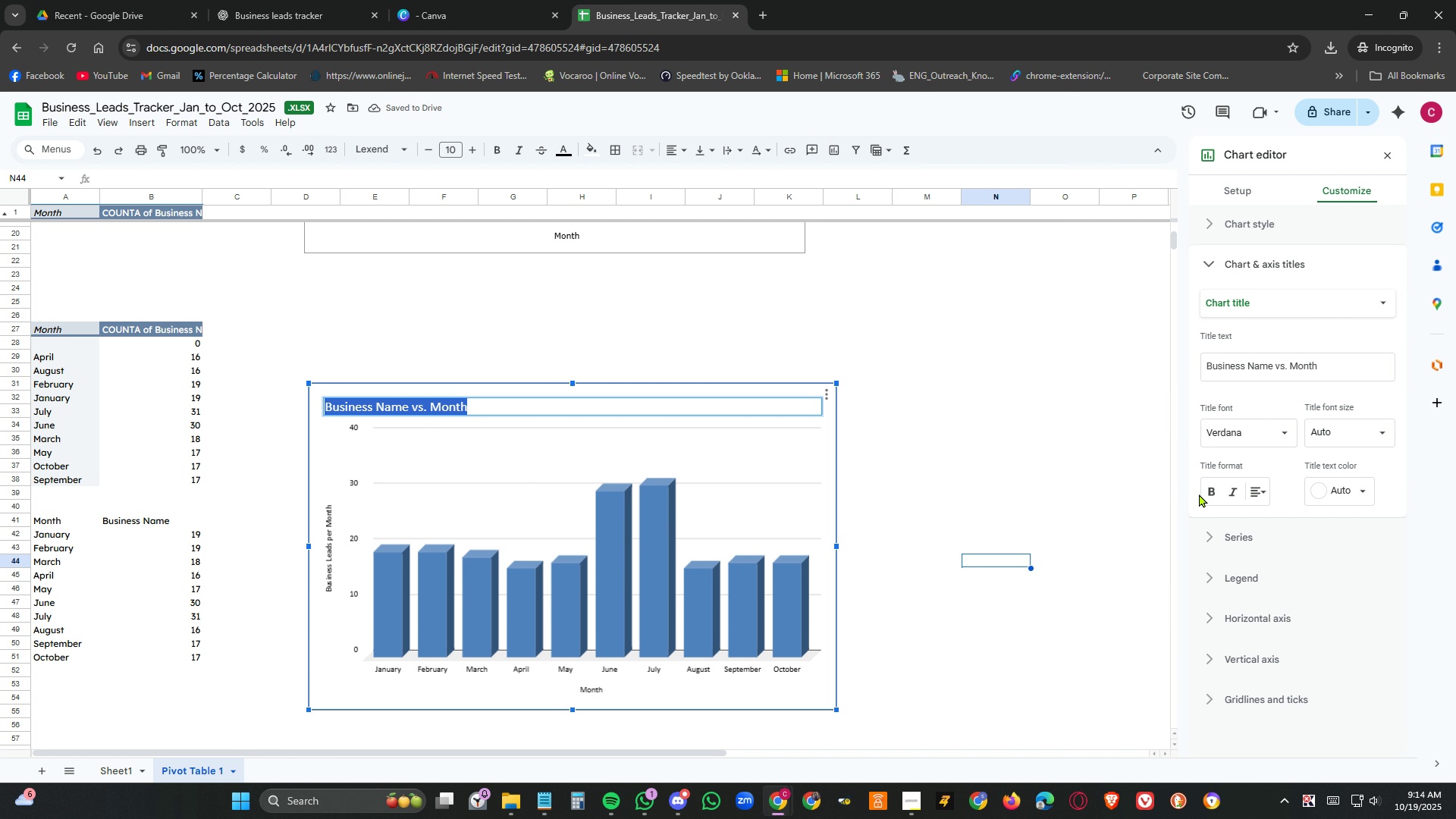 
left_click([1215, 491])
 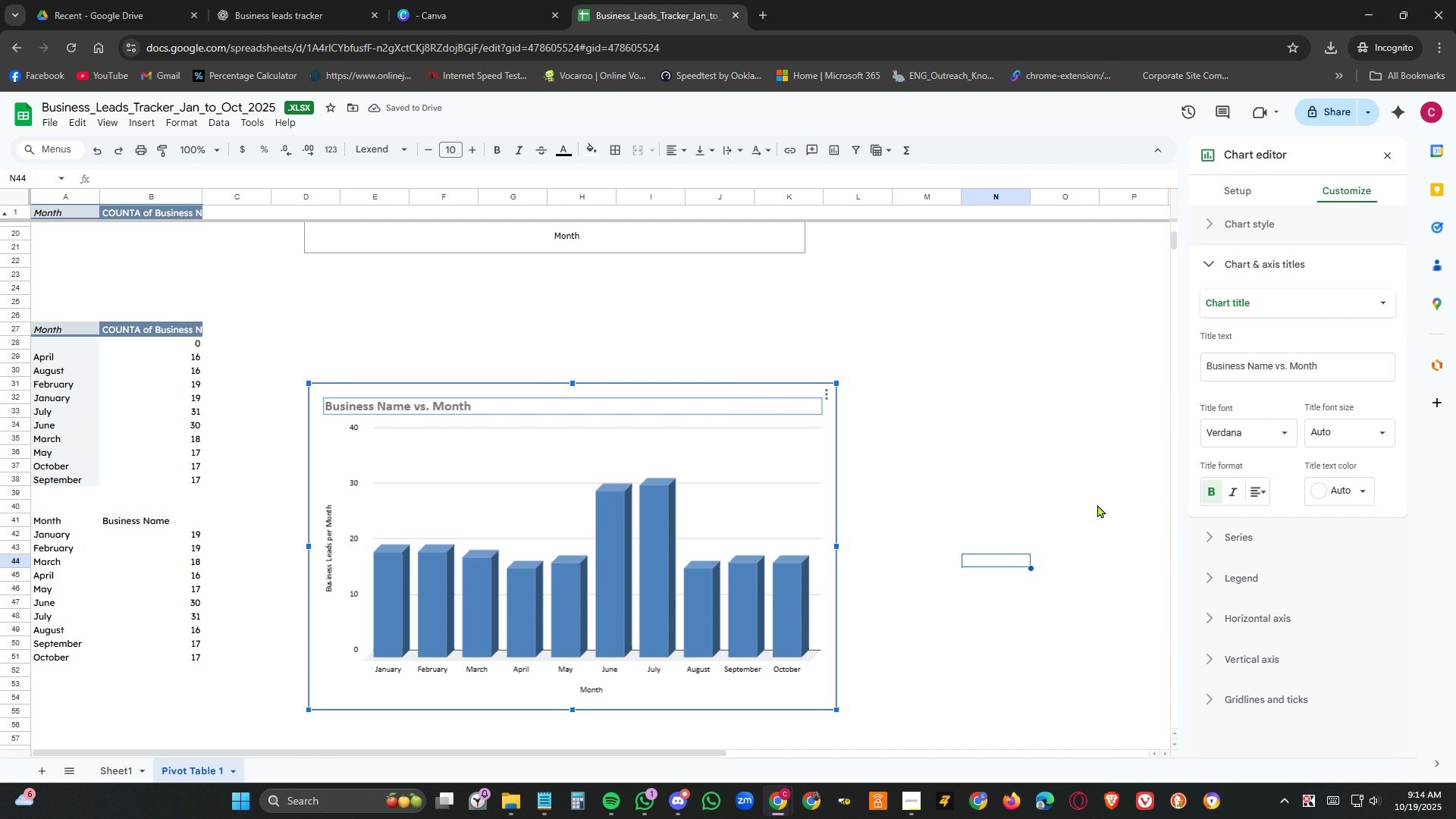 
left_click([982, 351])
 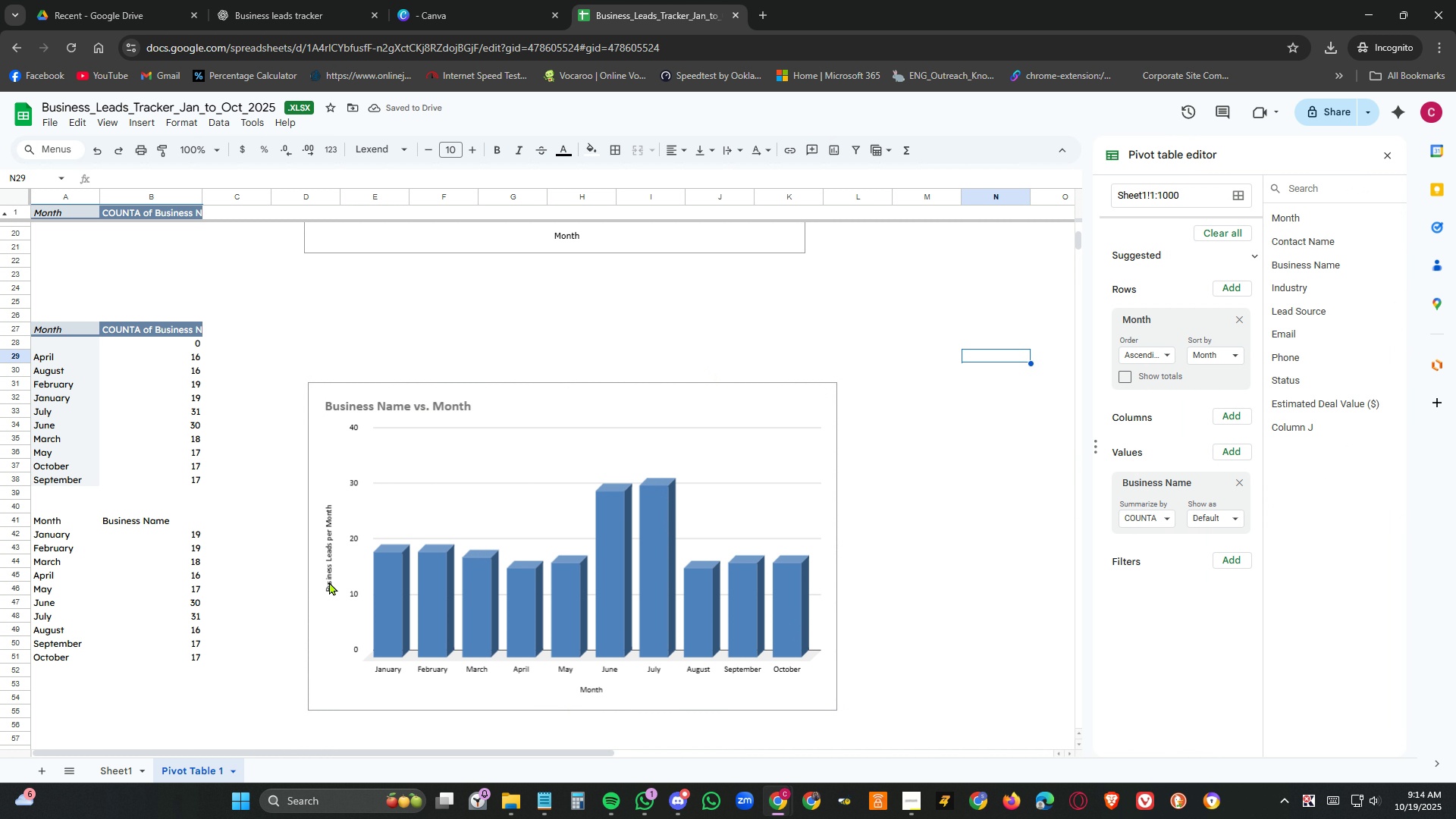 
left_click([329, 582])
 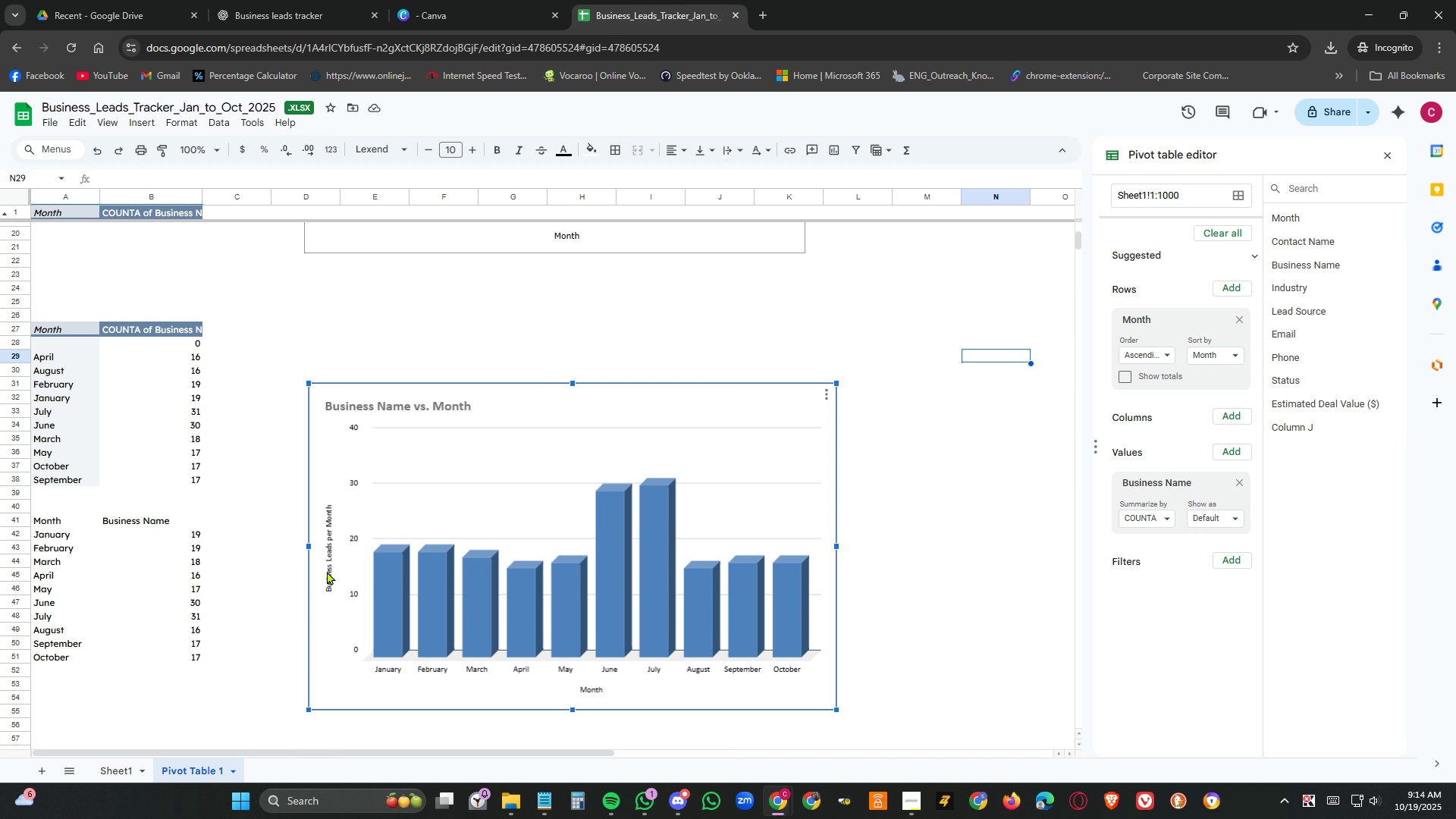 
double_click([327, 571])
 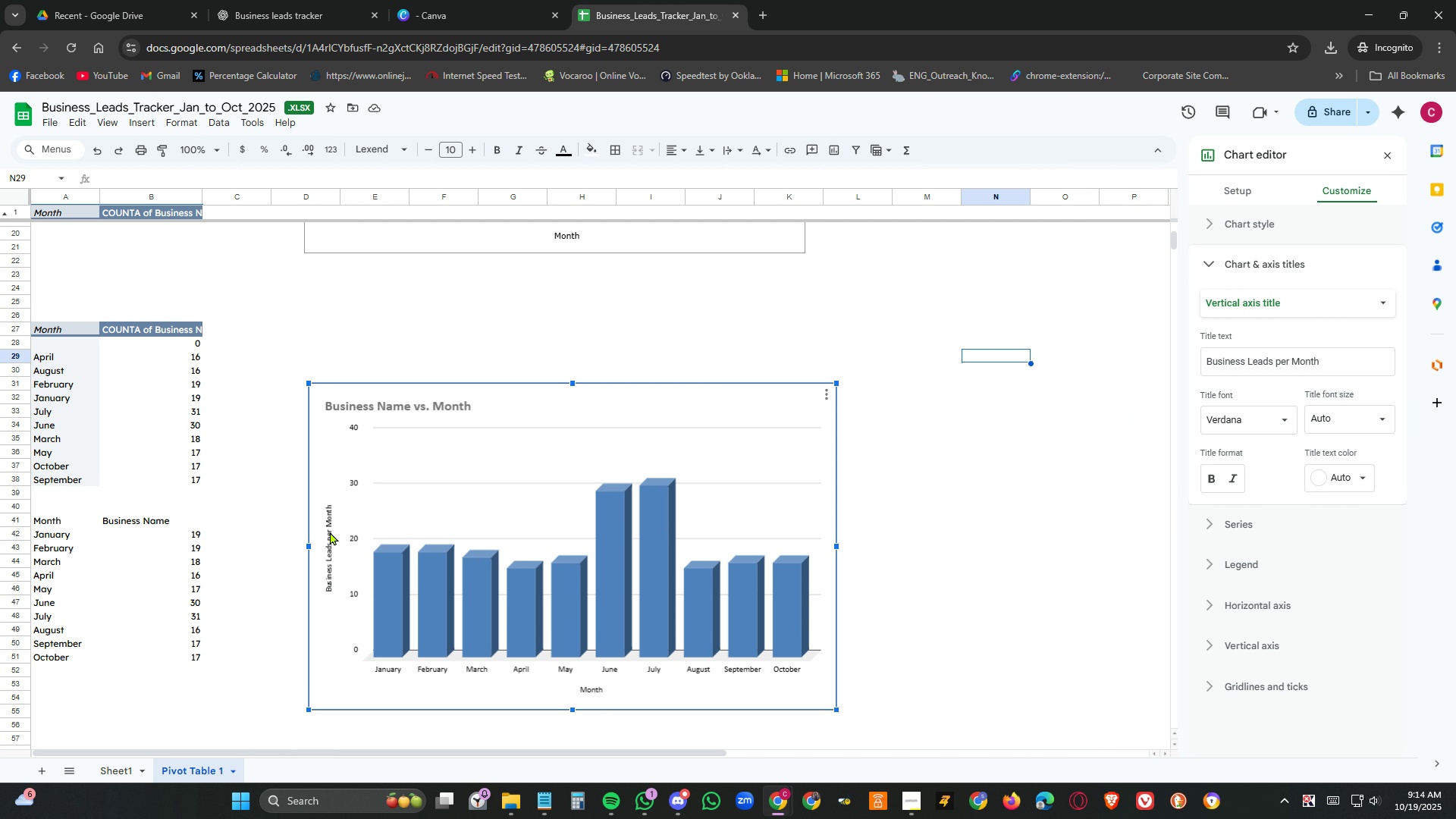 
double_click([330, 532])
 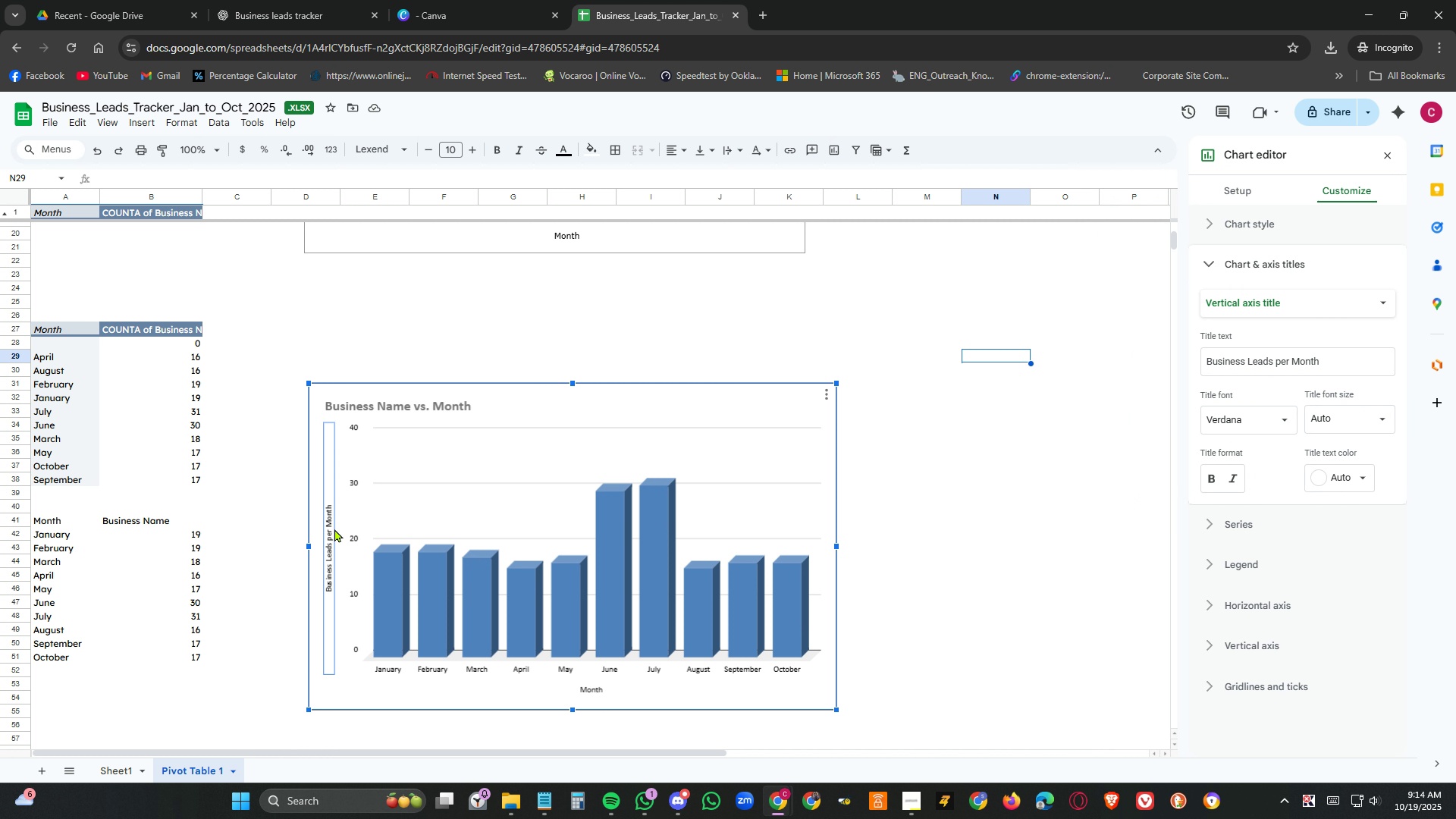 
key(Delete)
 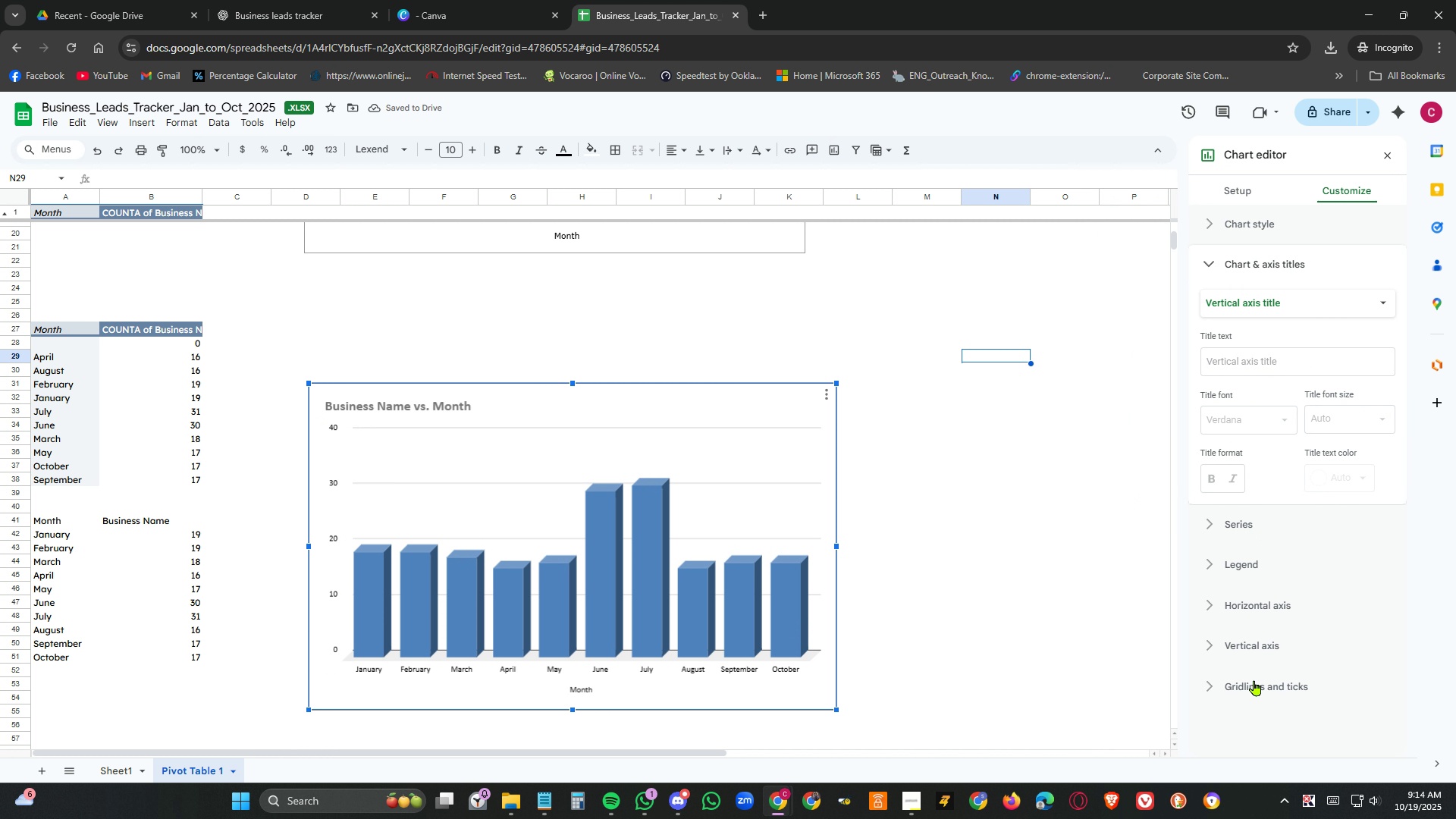 
wait(5.04)
 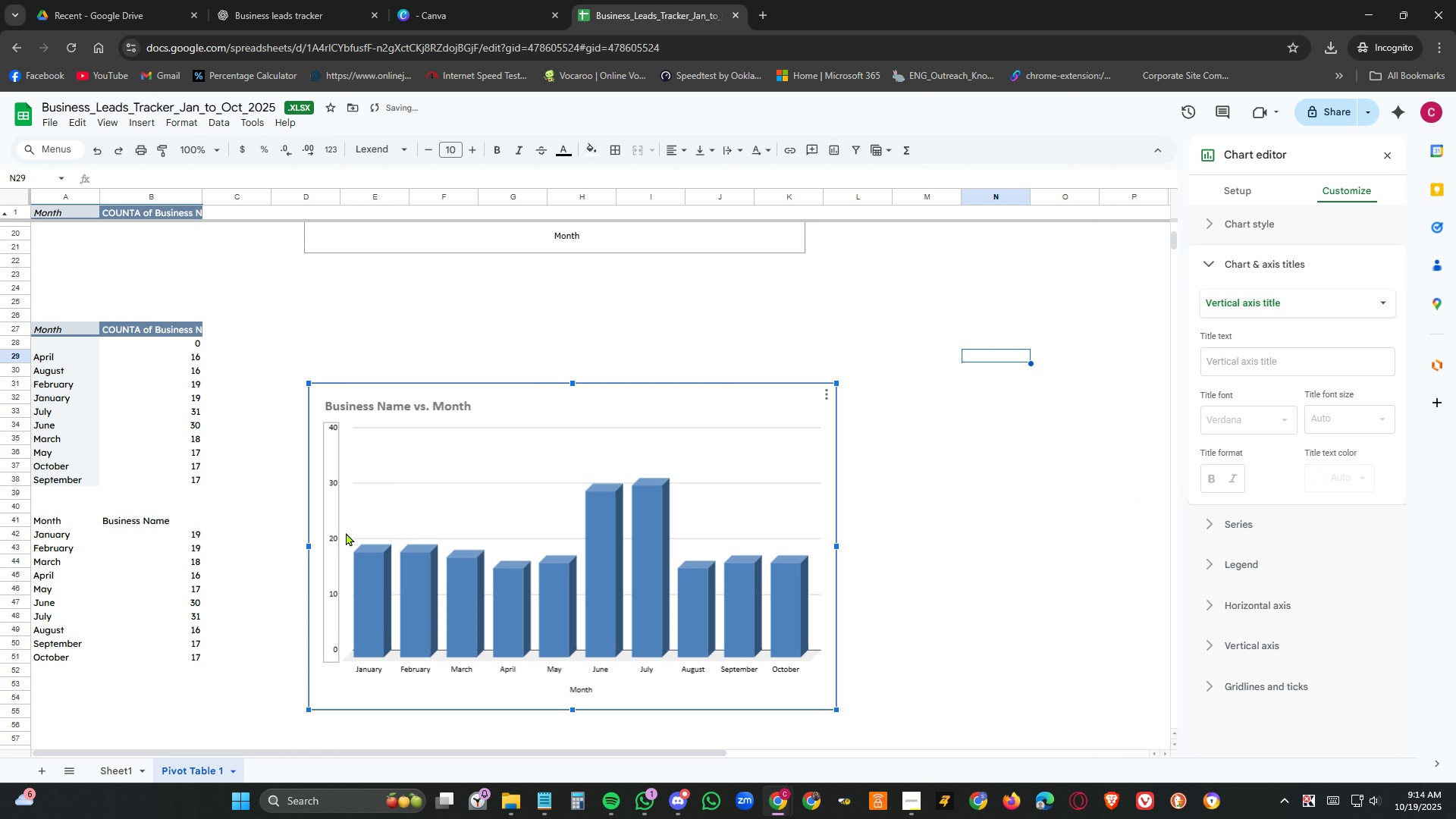 
left_click([1251, 529])
 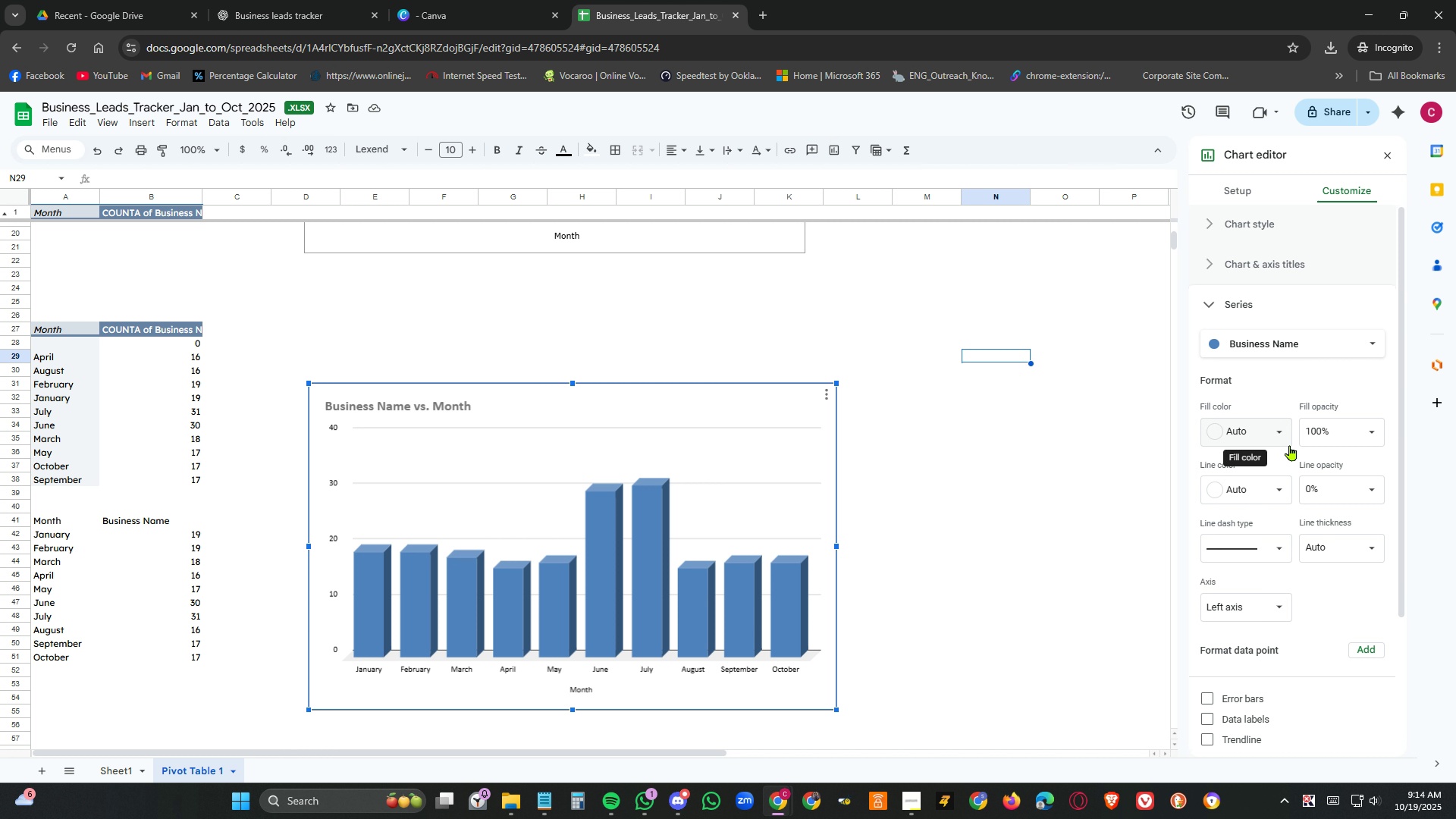 
scroll: coordinate [1291, 445], scroll_direction: down, amount: 3.0
 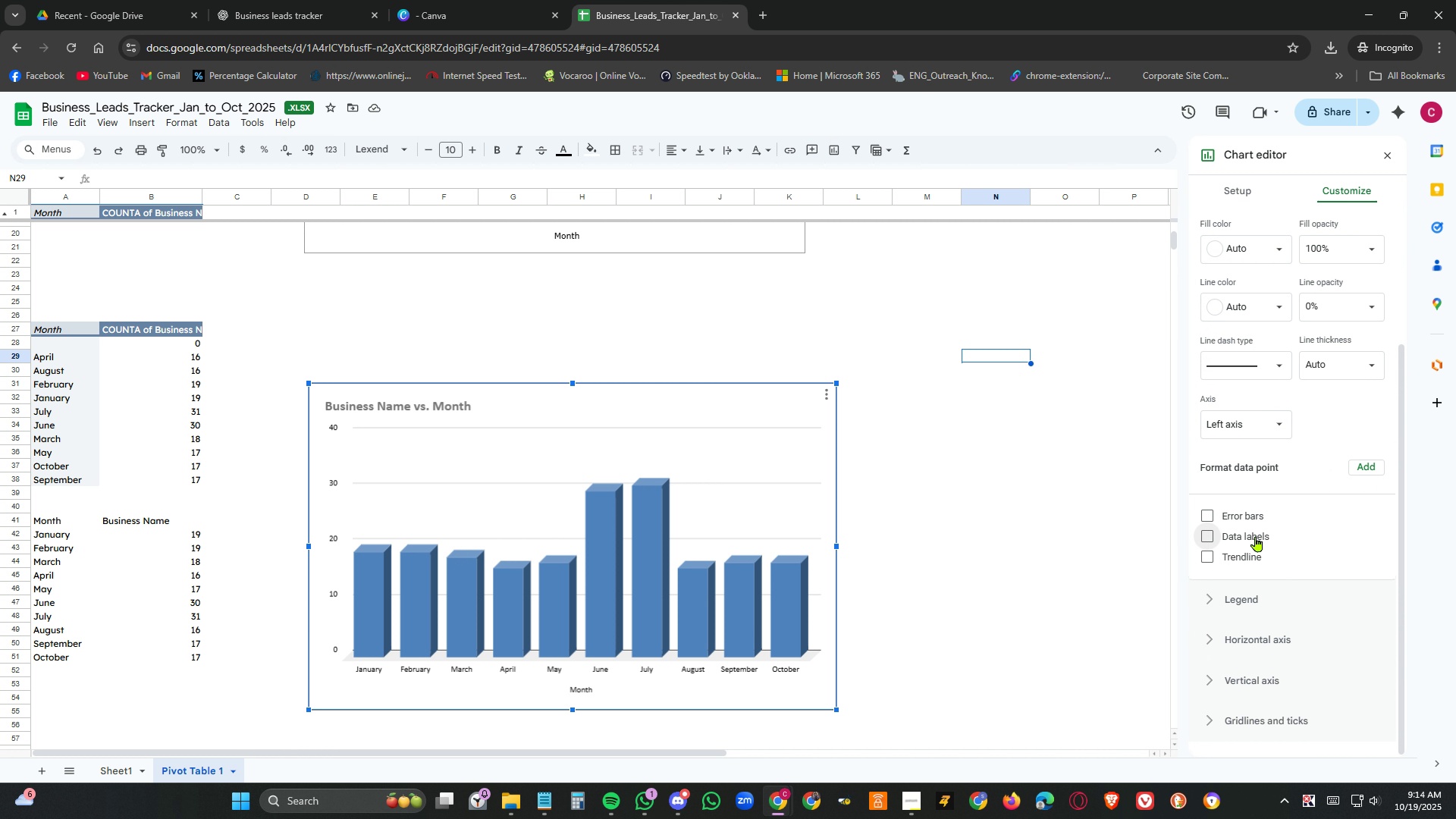 
left_click([1256, 536])
 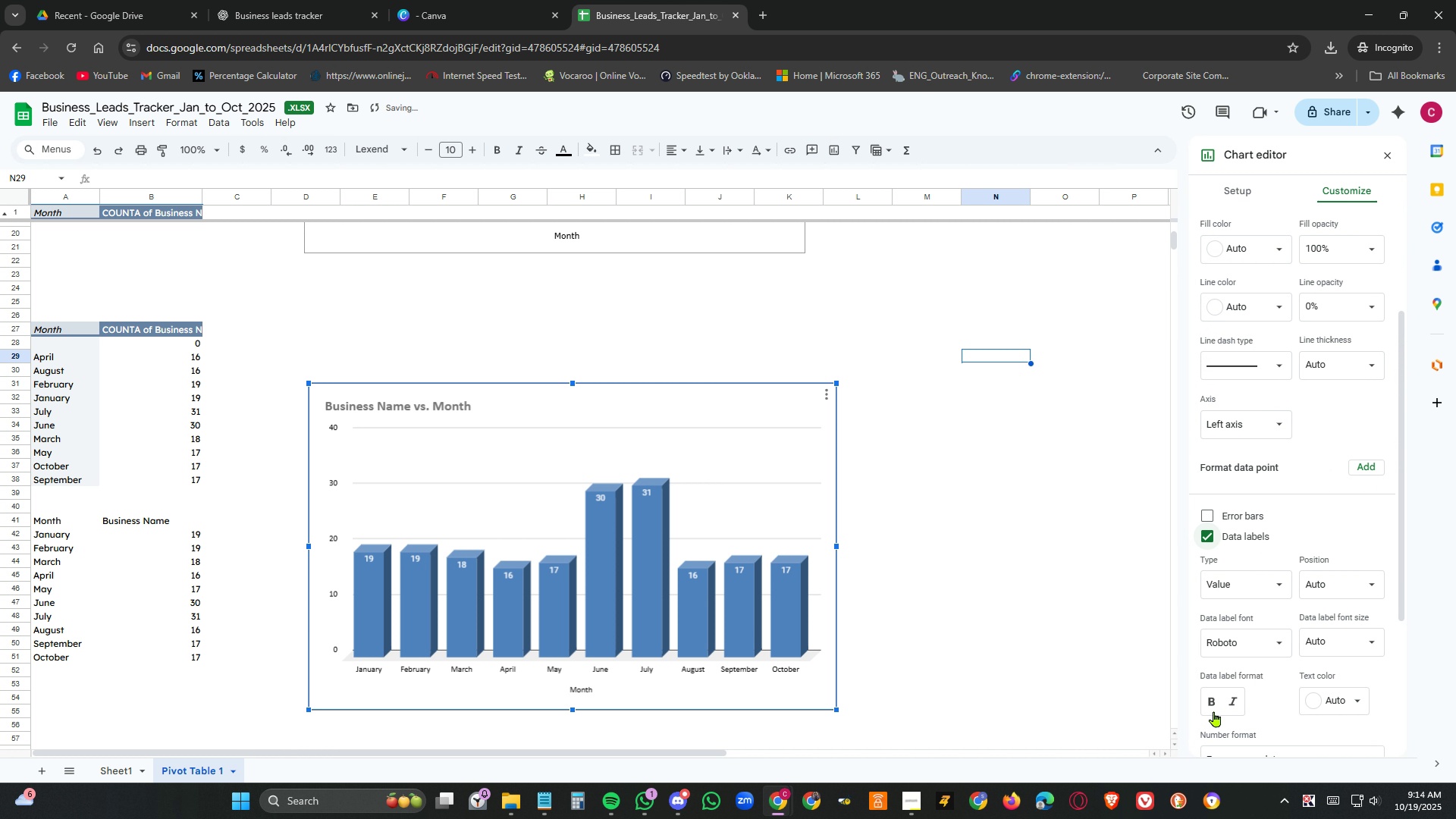 
left_click([1213, 704])
 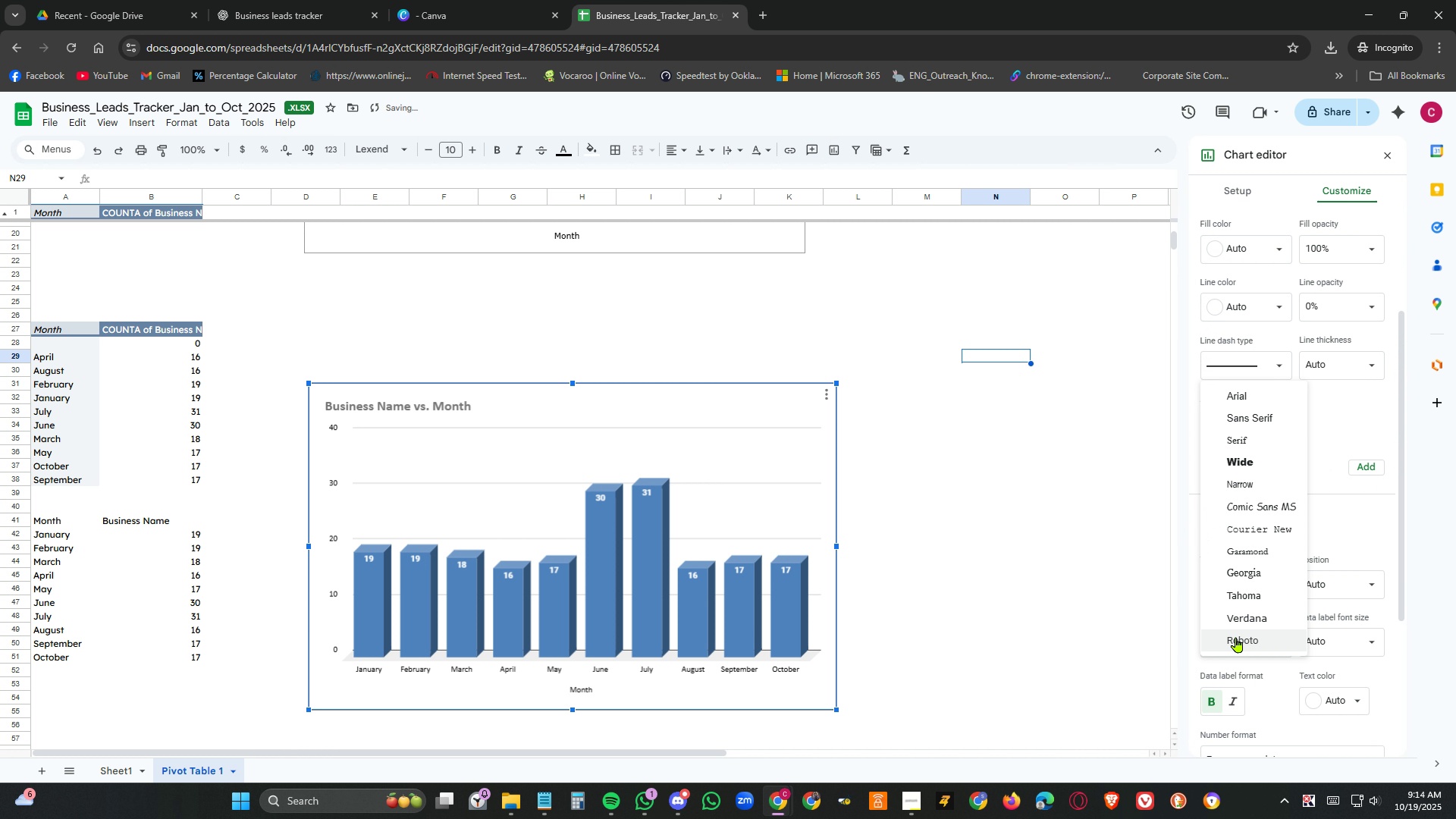 
left_click([1236, 637])
 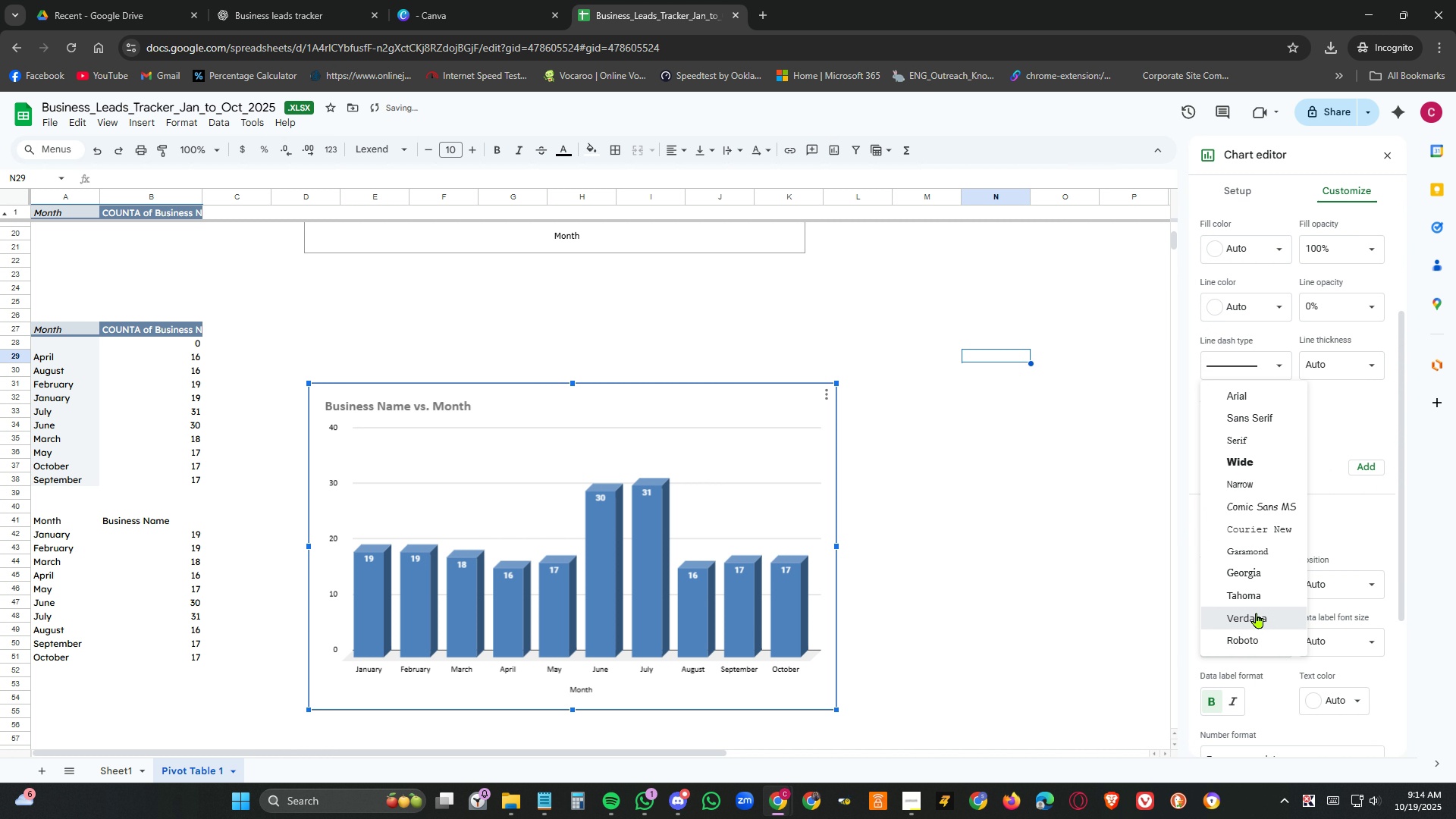 
left_click([1257, 613])
 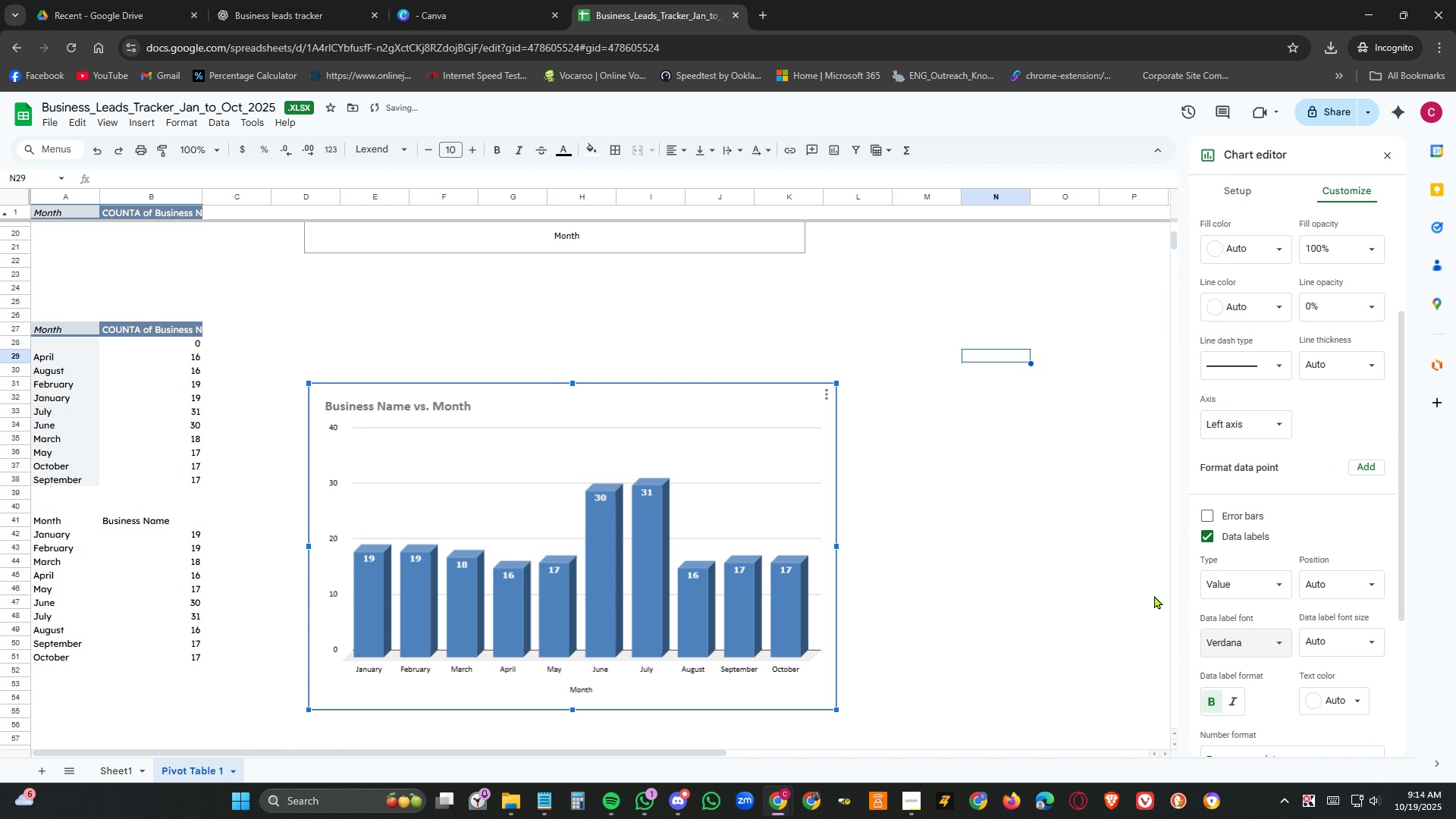 
scroll: coordinate [1034, 540], scroll_direction: down, amount: 3.0
 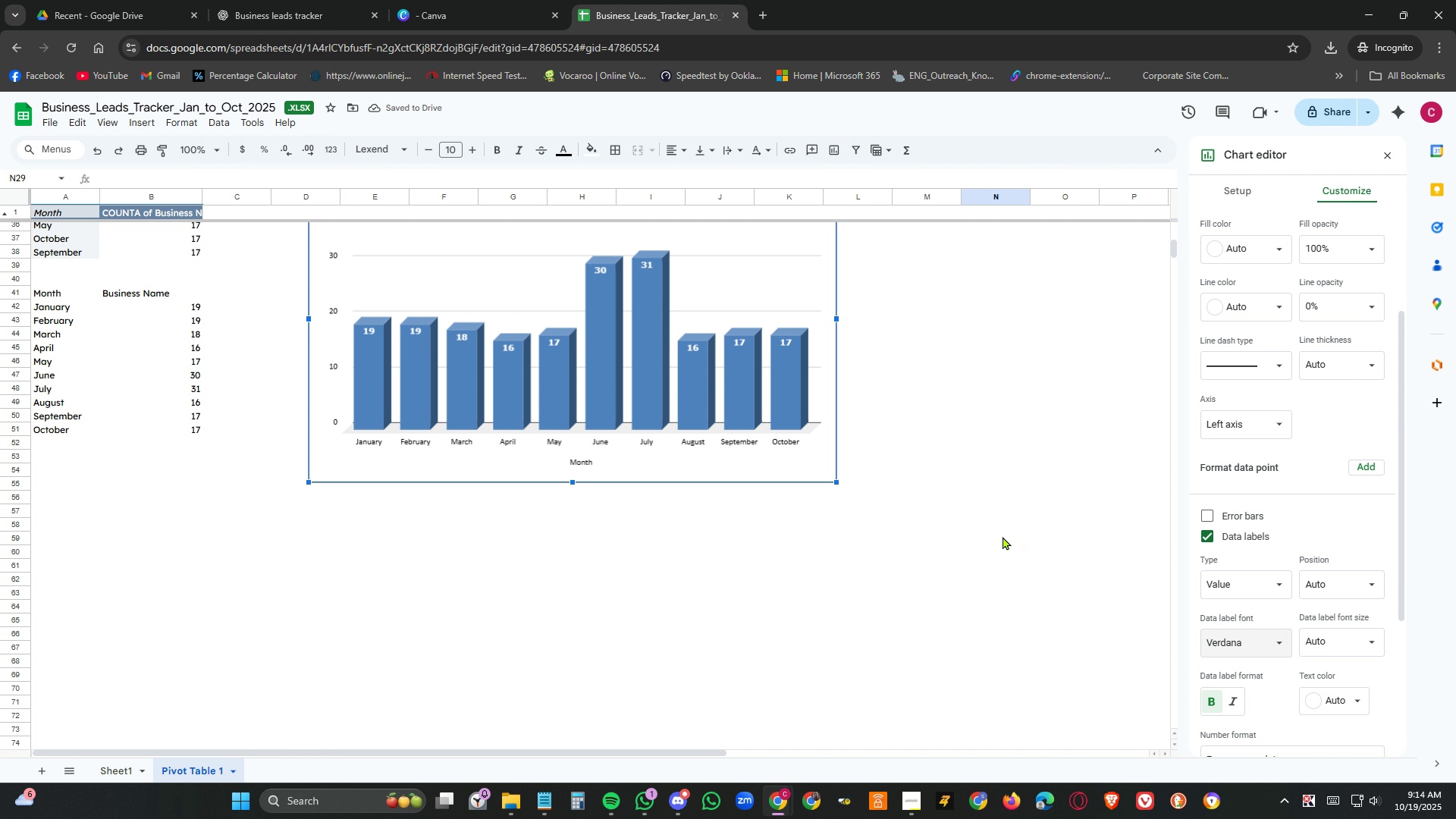 
scroll: coordinate [1003, 536], scroll_direction: up, amount: 2.0
 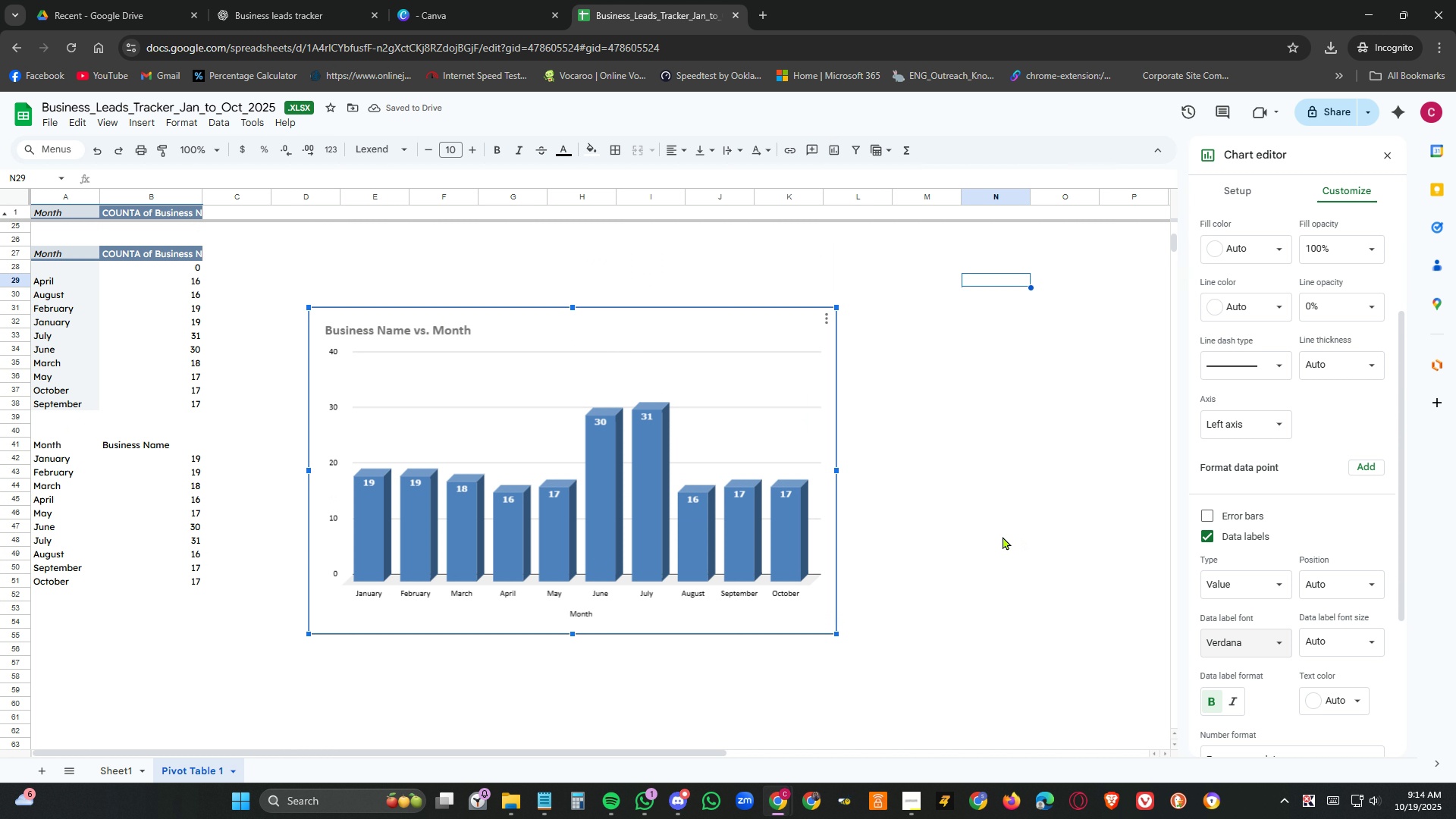 
scroll: coordinate [1344, 563], scroll_direction: down, amount: 9.0
 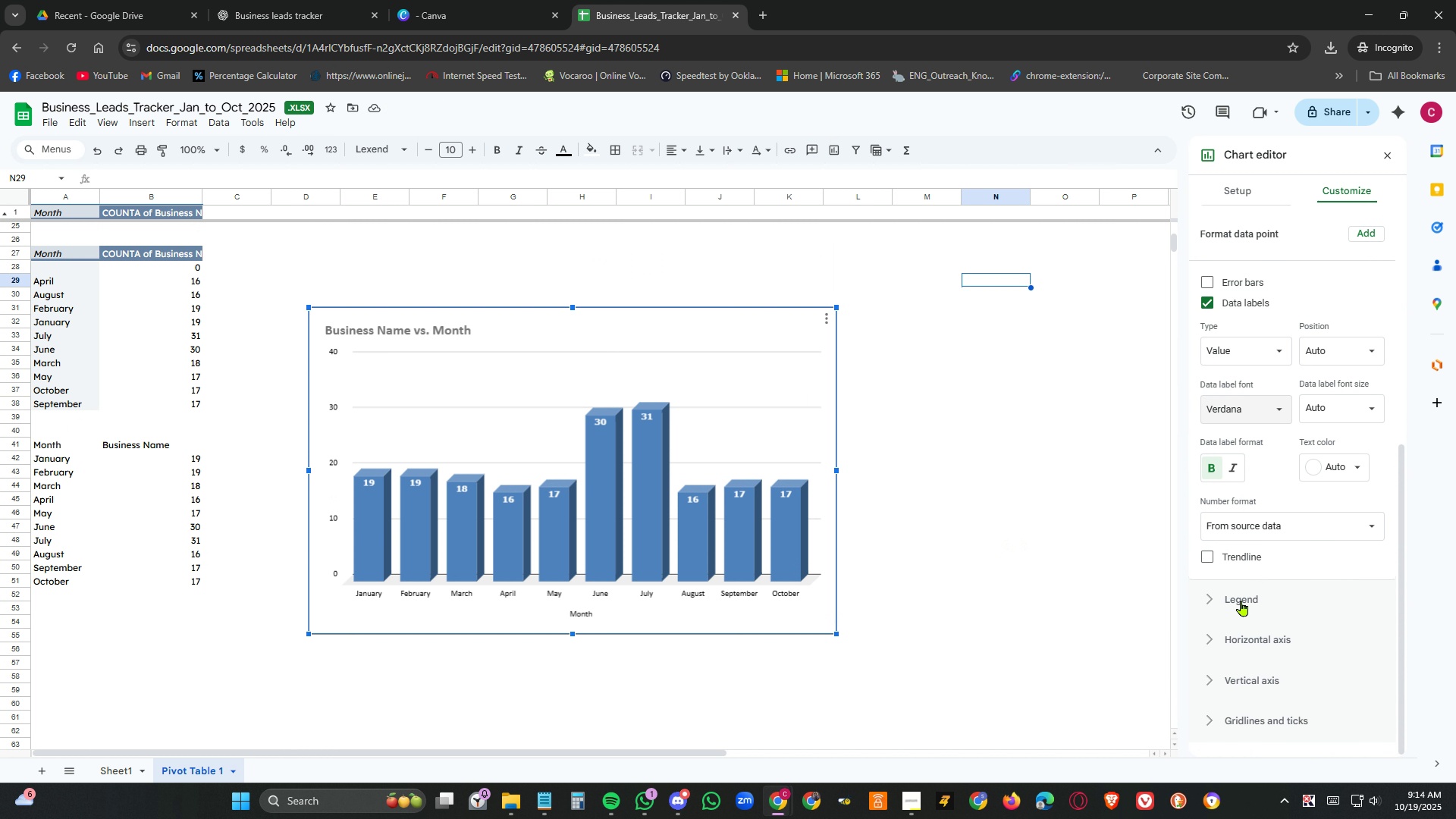 
left_click([1241, 601])
 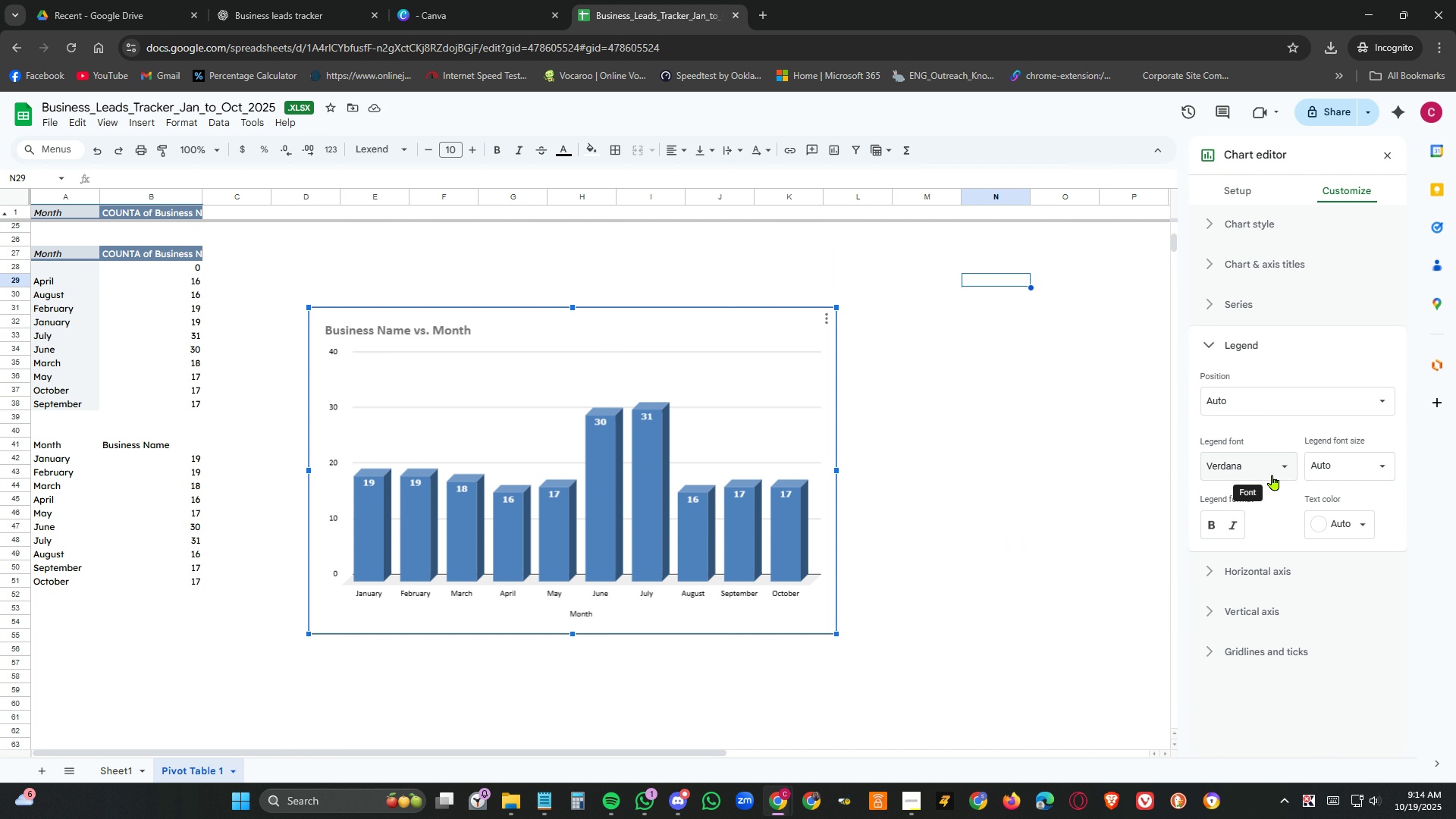 
left_click([1266, 572])
 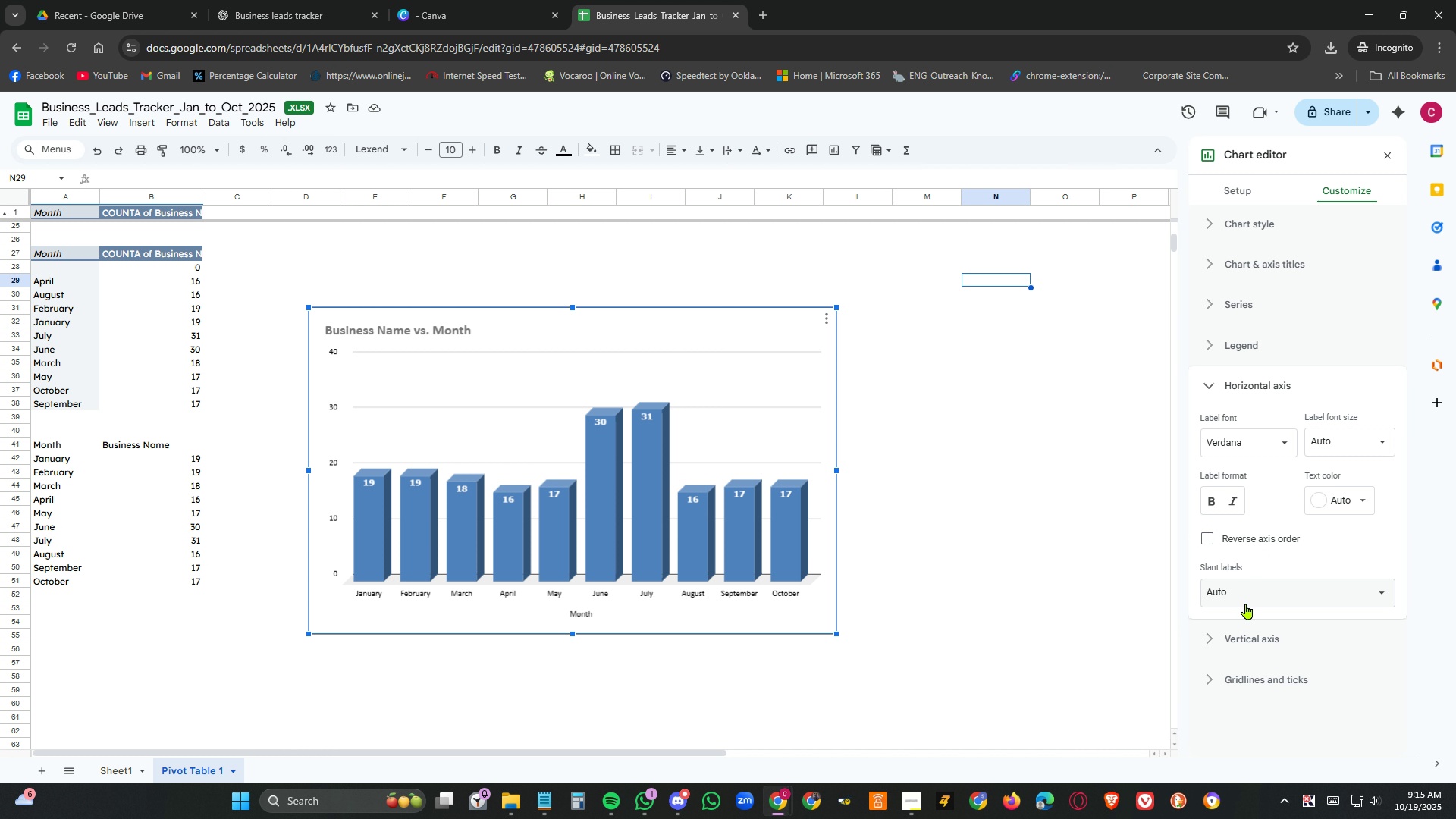 
scroll: coordinate [1333, 535], scroll_direction: down, amount: 2.0
 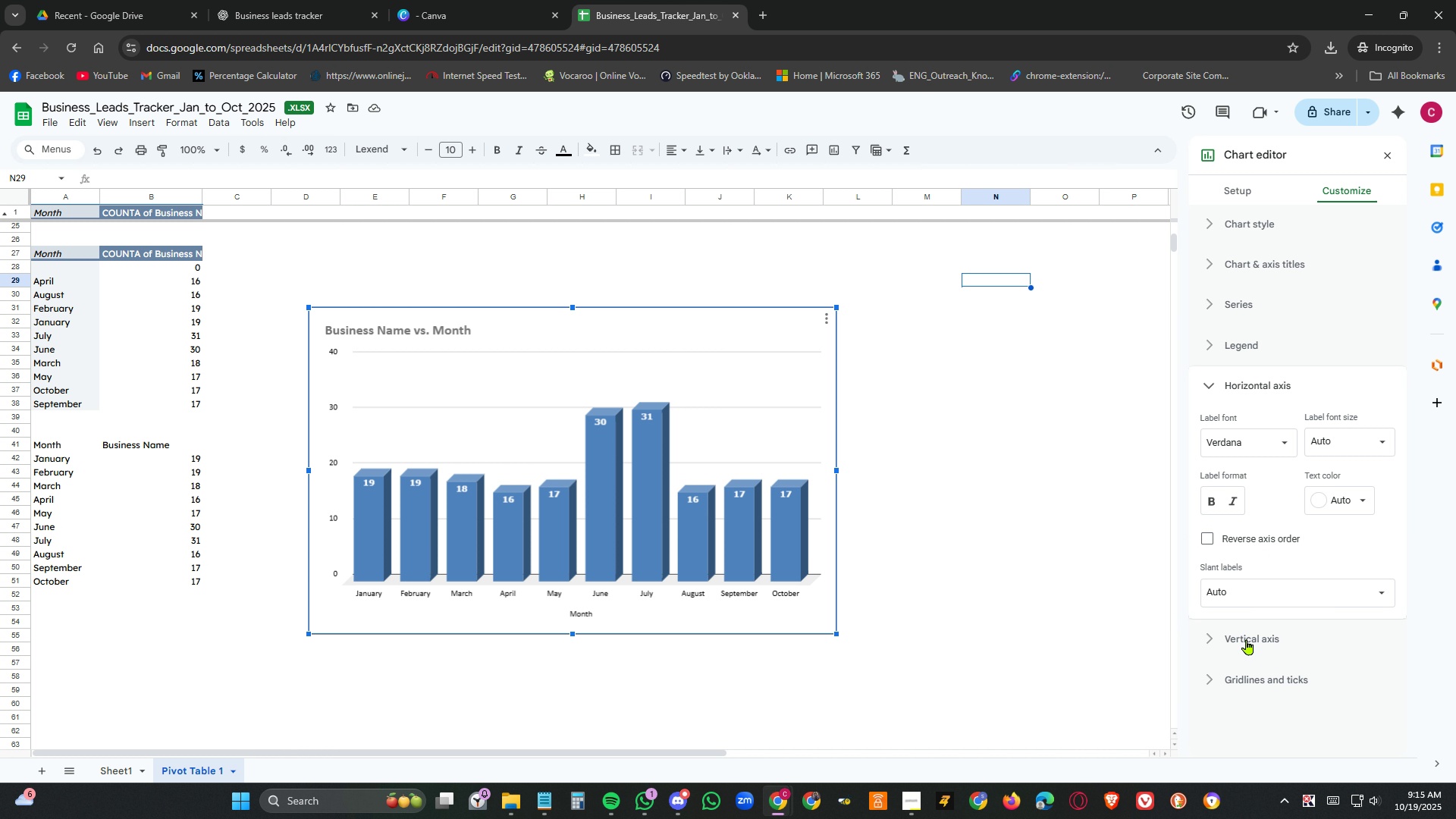 
left_click([1247, 639])
 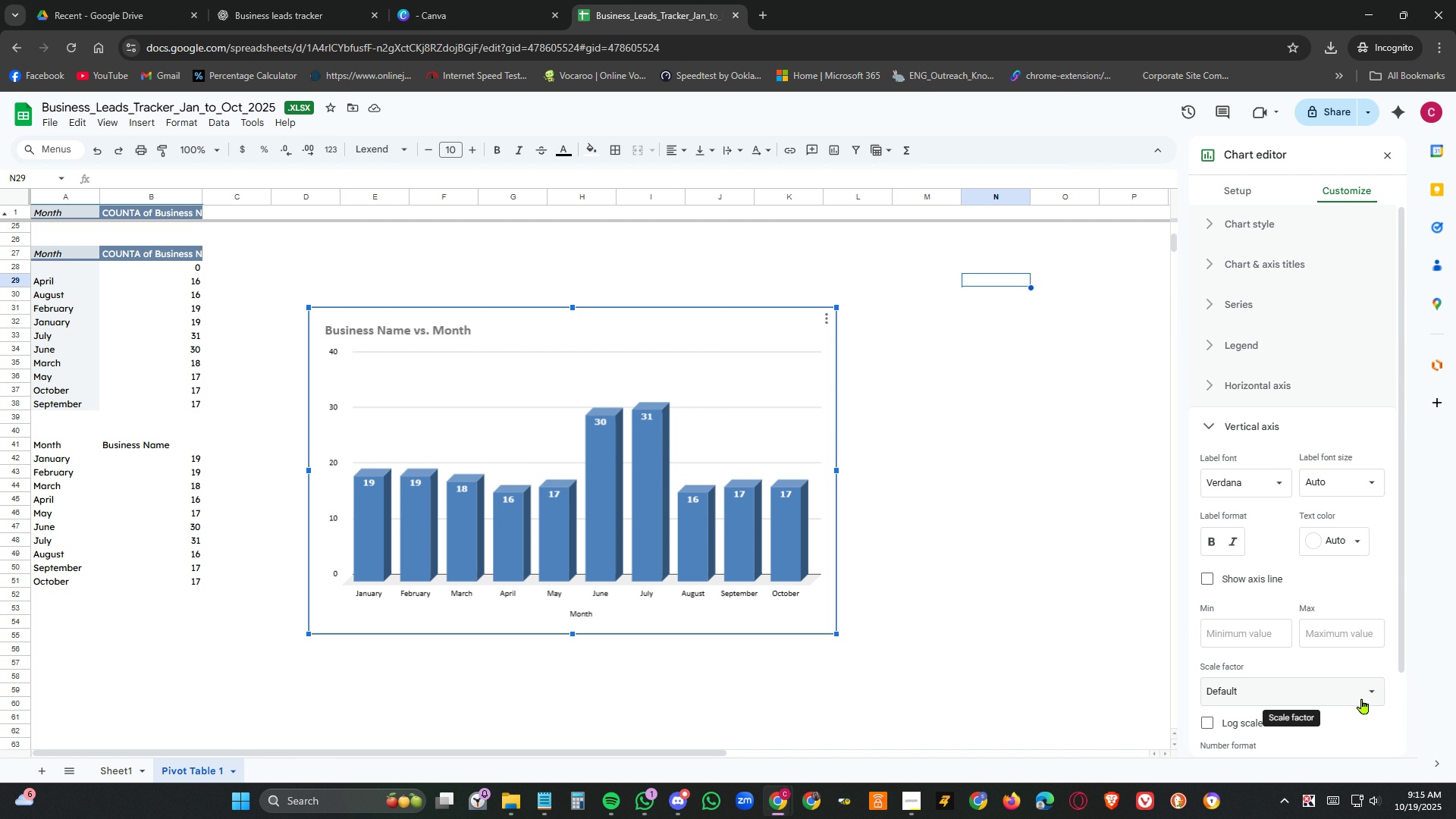 
scroll: coordinate [1298, 477], scroll_direction: down, amount: 5.0
 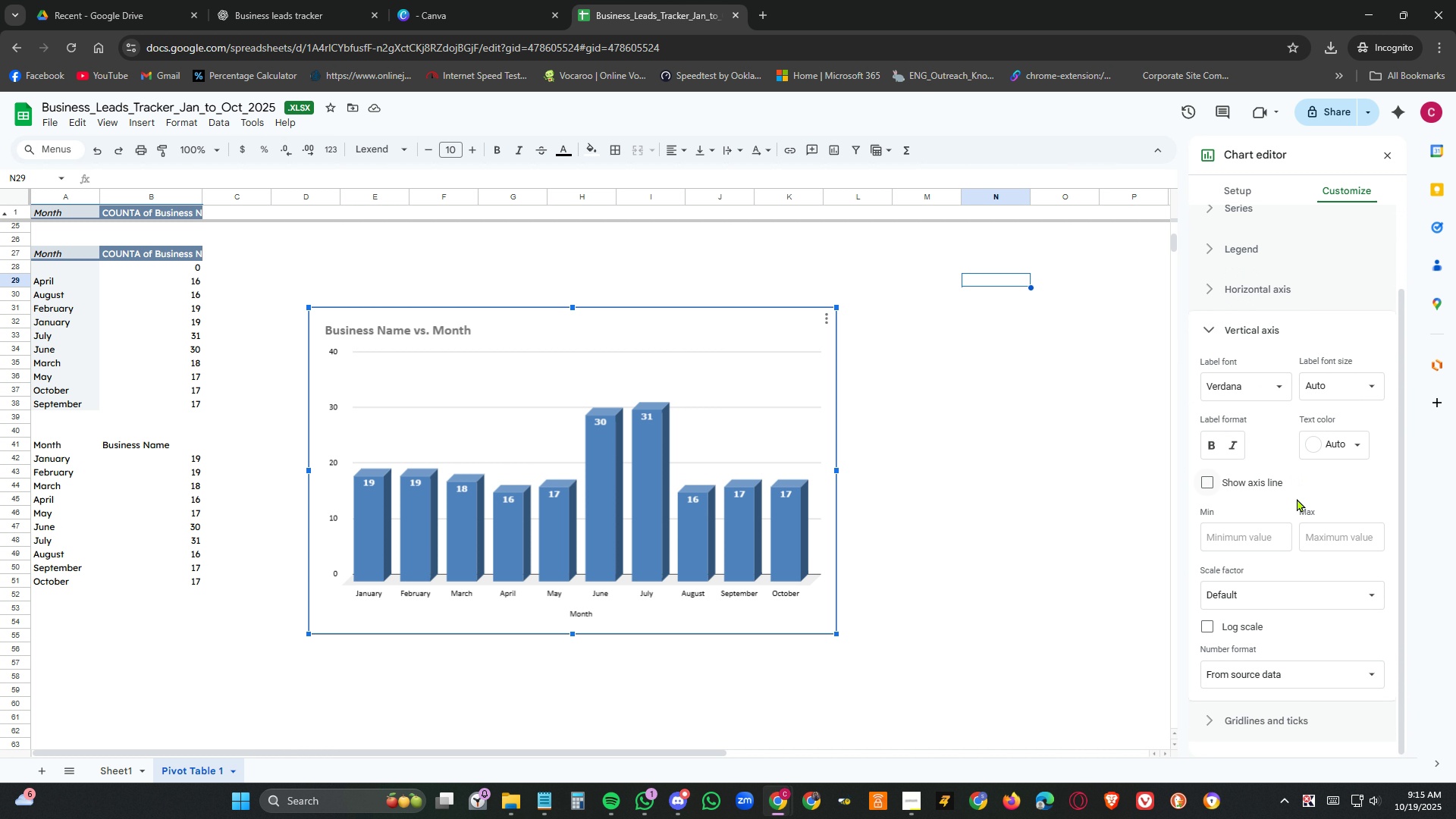 
mouse_move([1279, 676])
 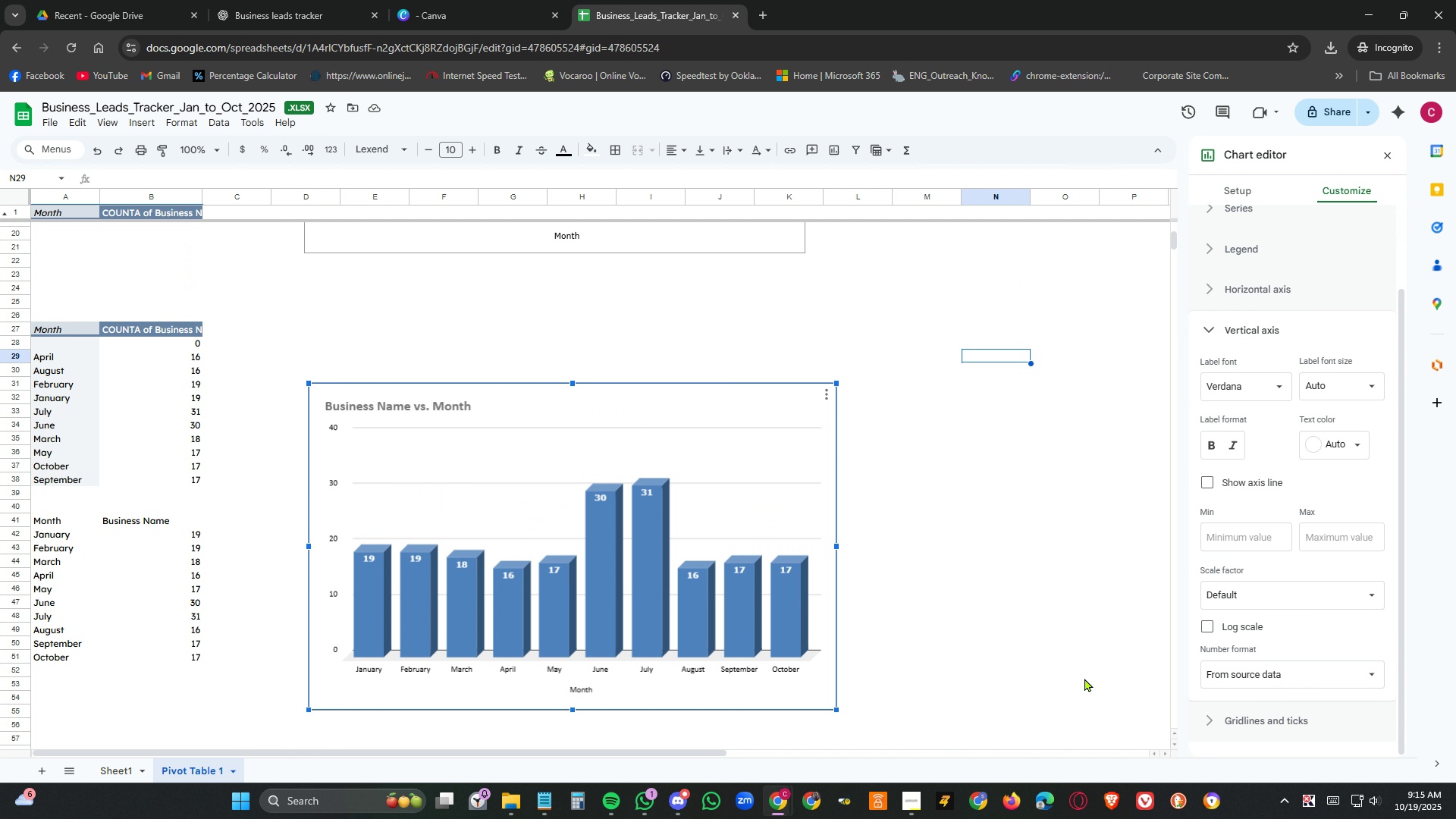 
scroll: coordinate [1084, 678], scroll_direction: up, amount: 4.0
 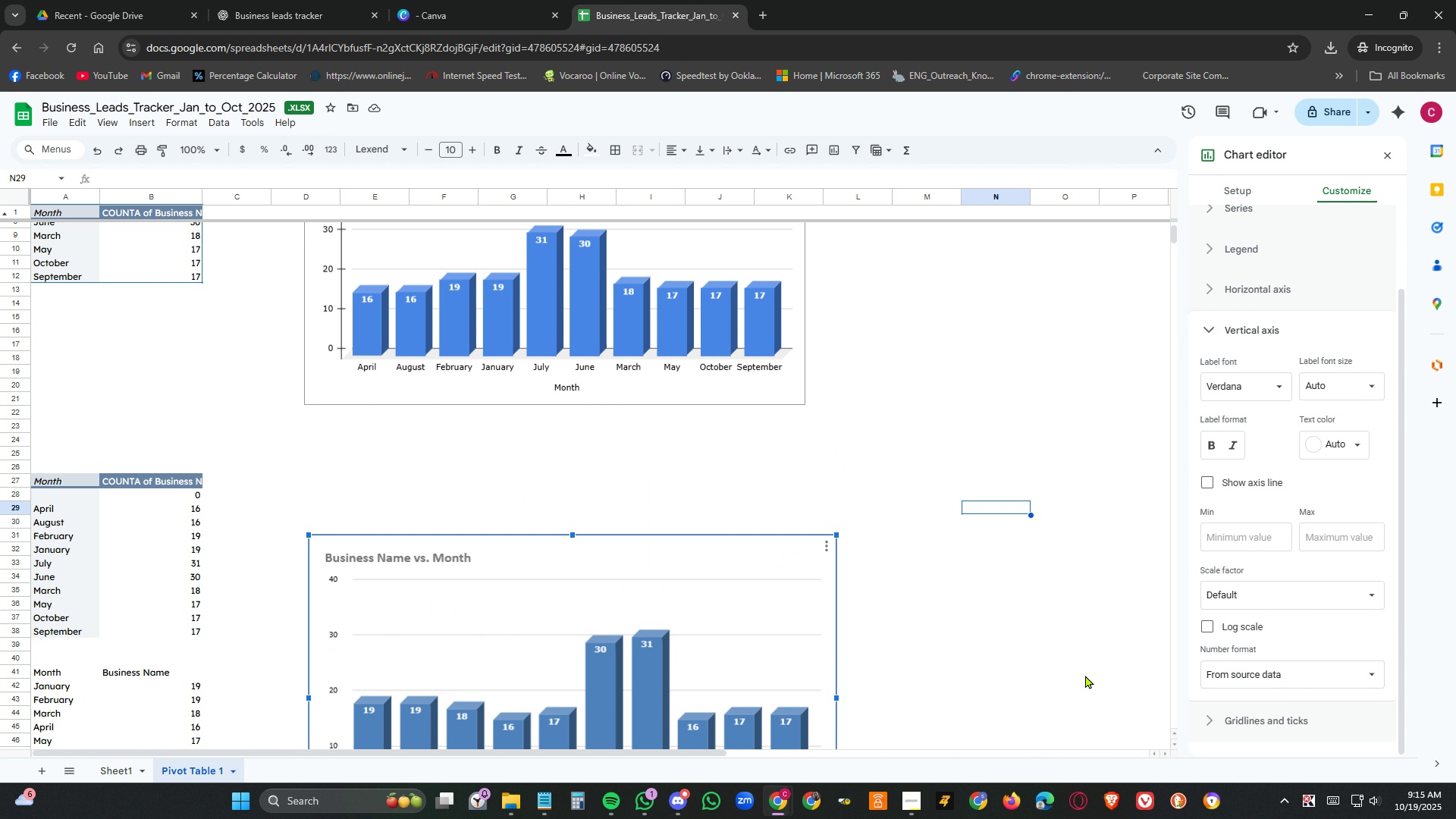 
scroll: coordinate [1085, 675], scroll_direction: down, amount: 2.0
 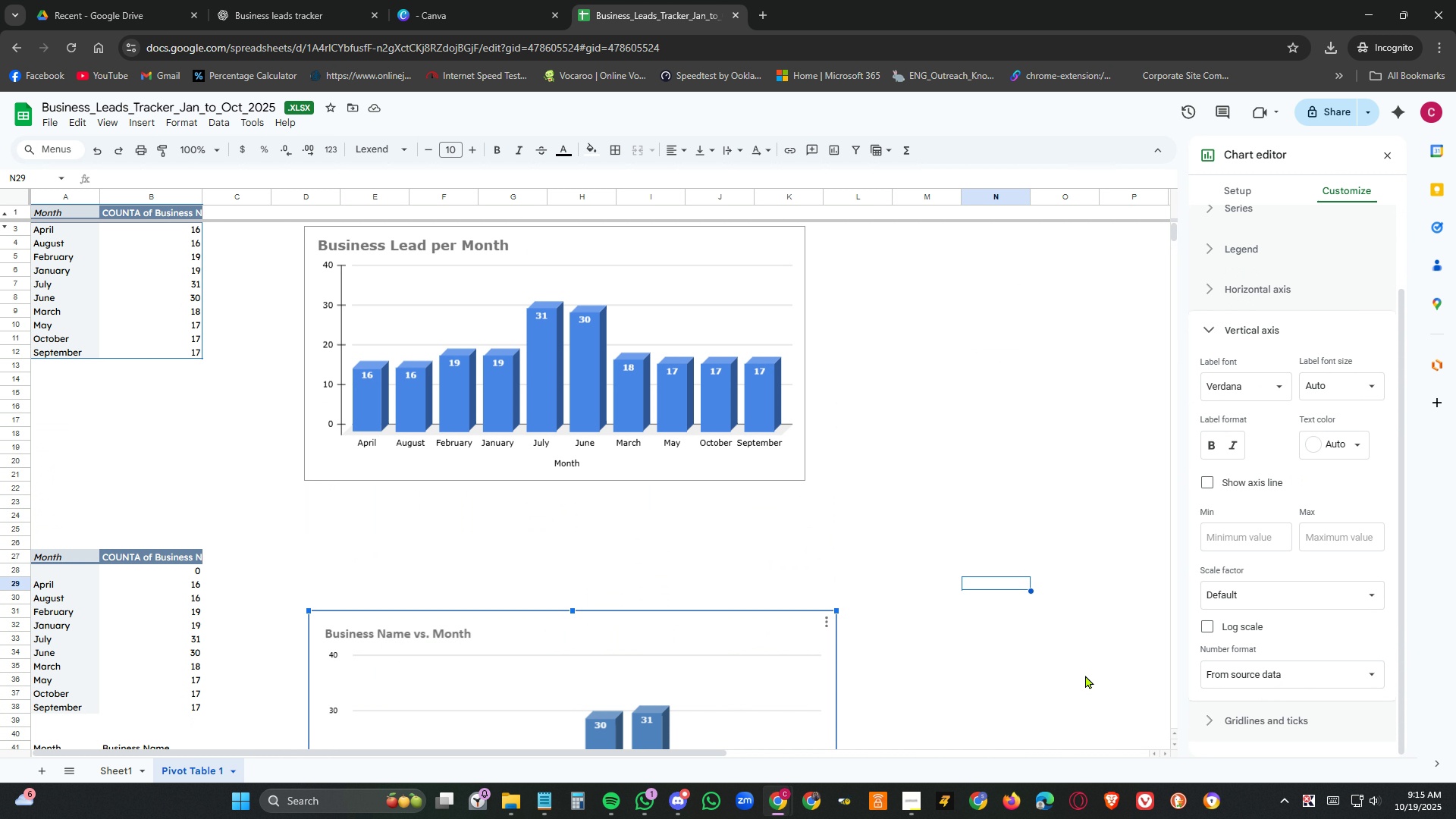 
scroll: coordinate [1085, 675], scroll_direction: up, amount: 2.0
 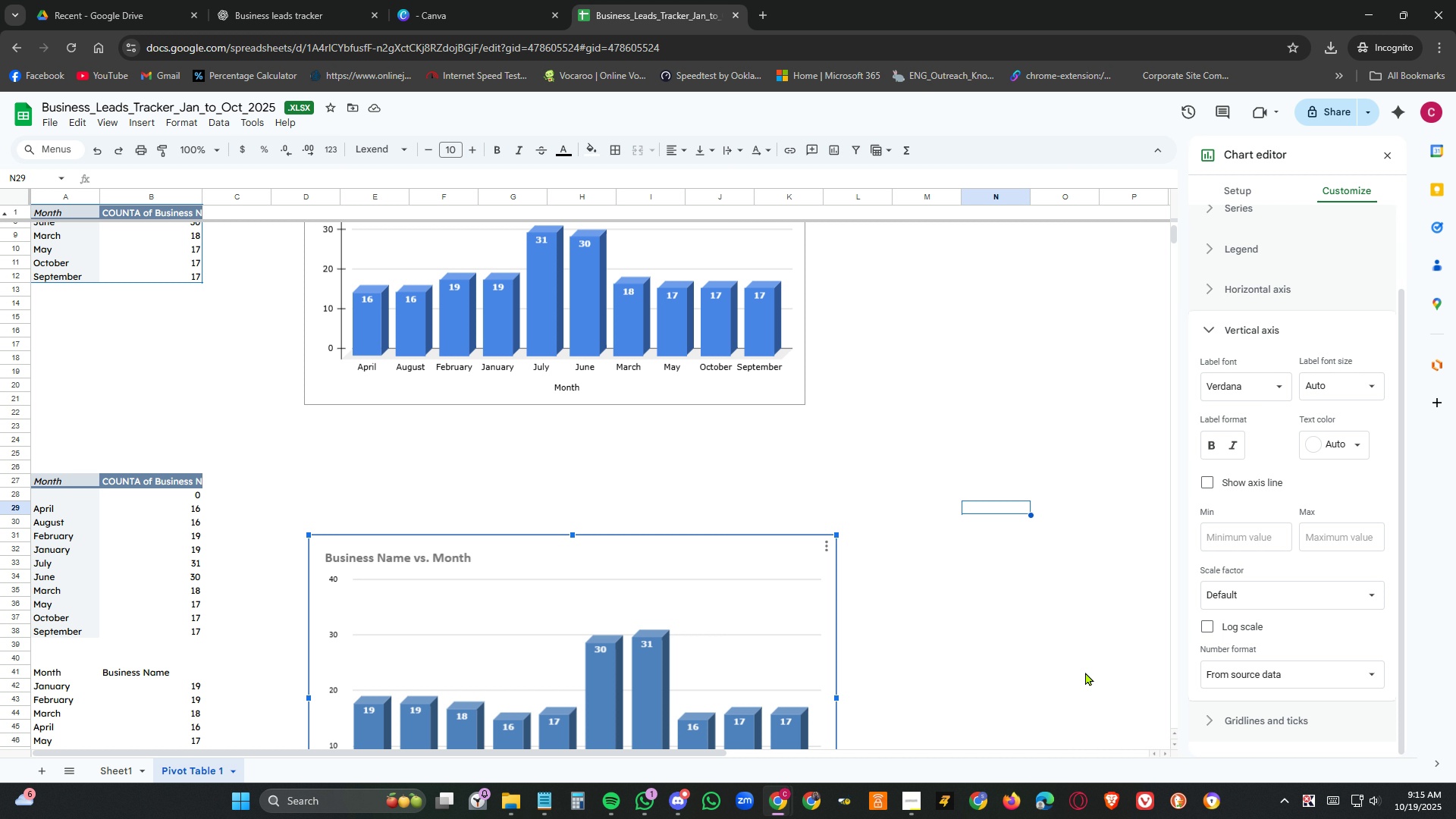 
scroll: coordinate [1368, 639], scroll_direction: down, amount: 5.0
 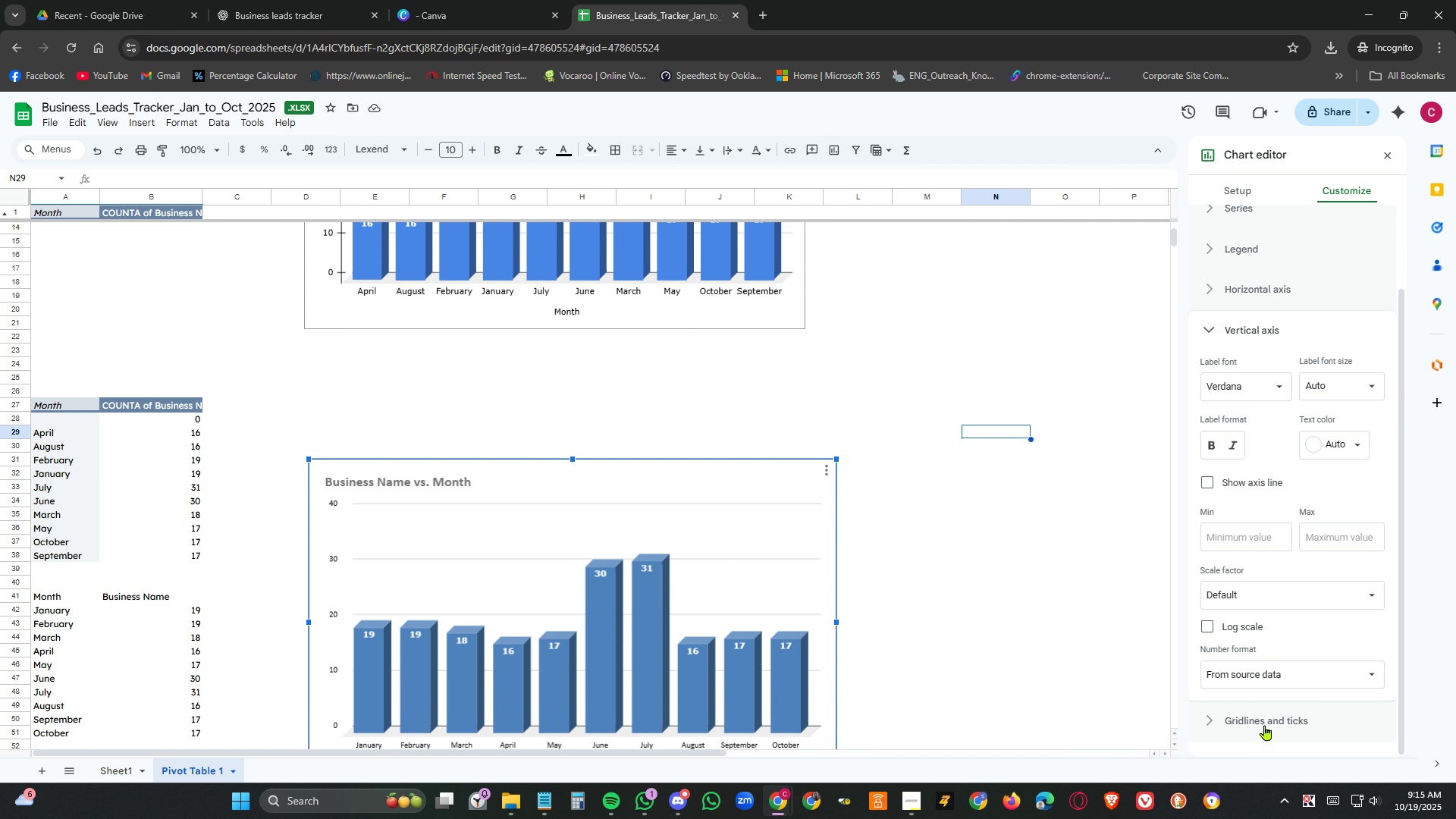 
left_click([1265, 725])
 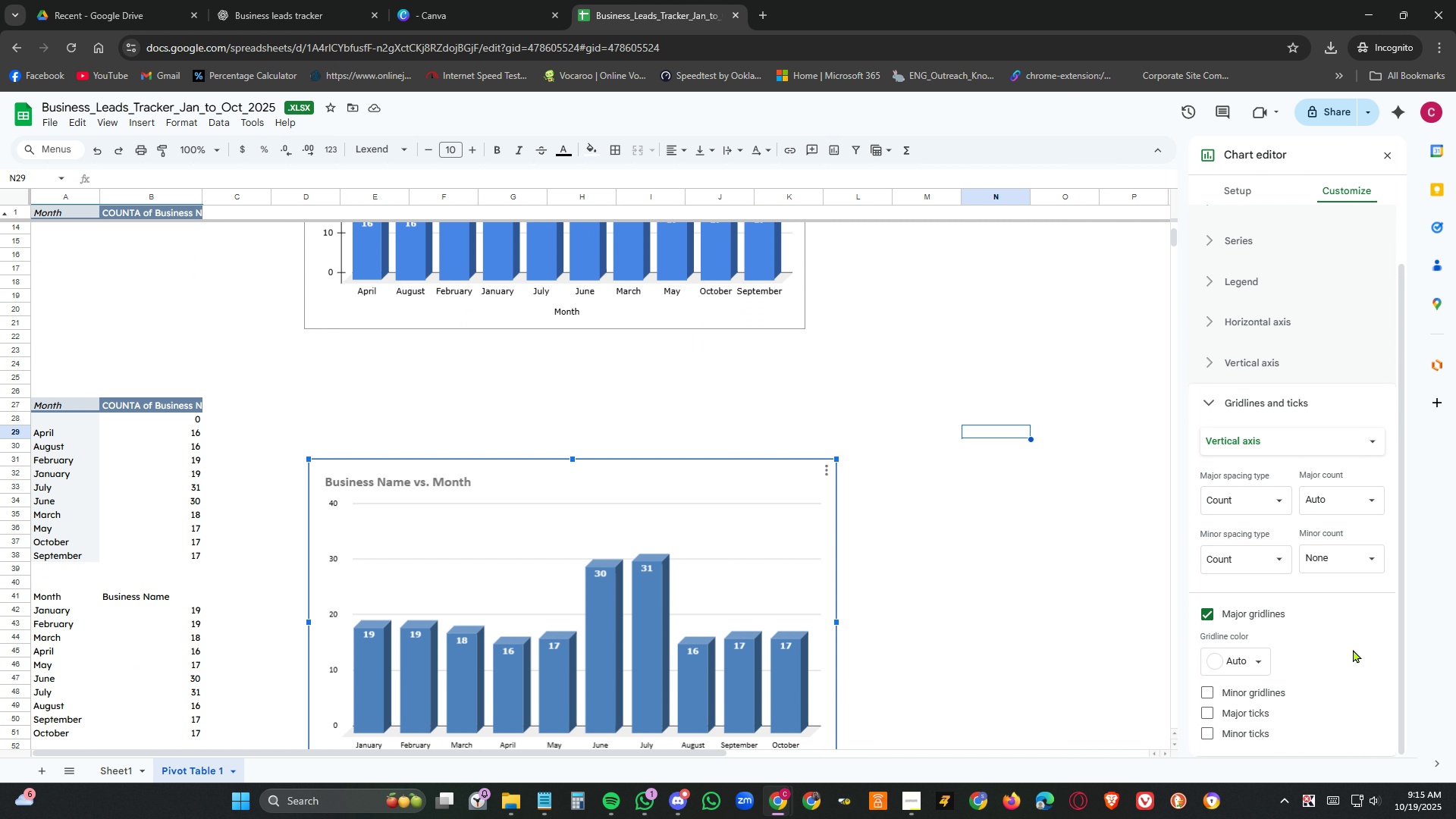 
scroll: coordinate [1353, 649], scroll_direction: down, amount: 3.0
 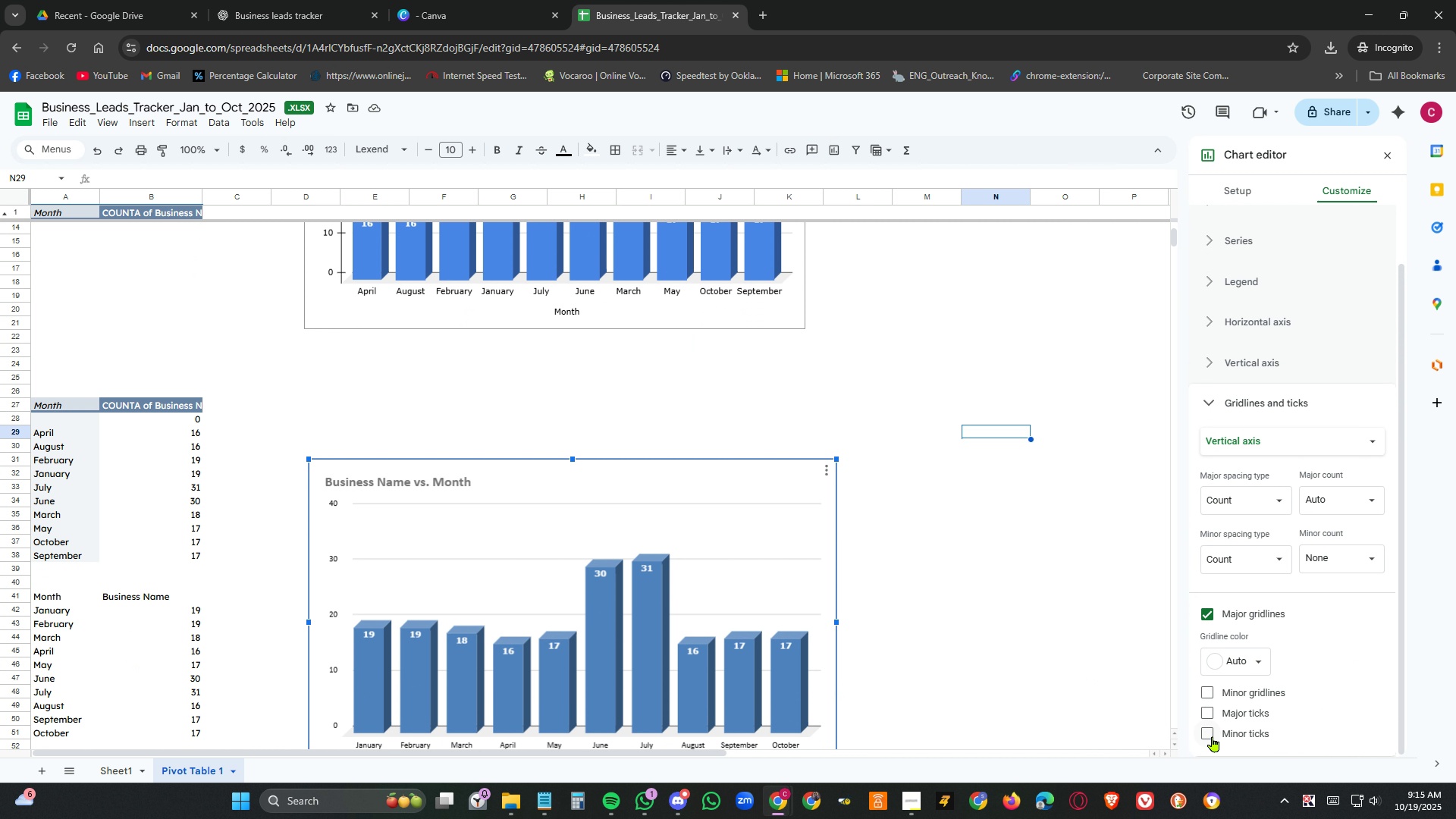 
wait(6.84)
 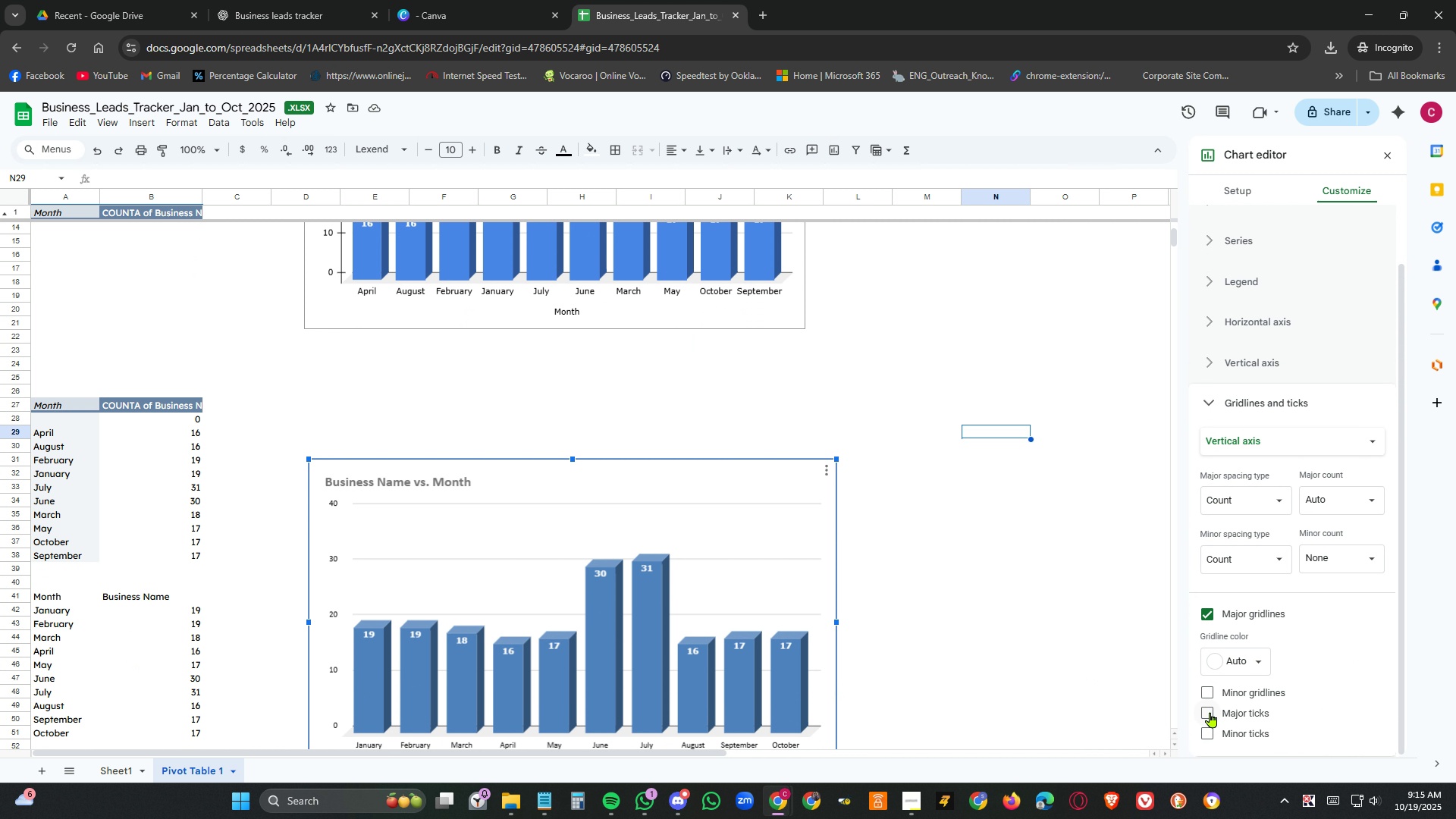 
left_click([1211, 713])
 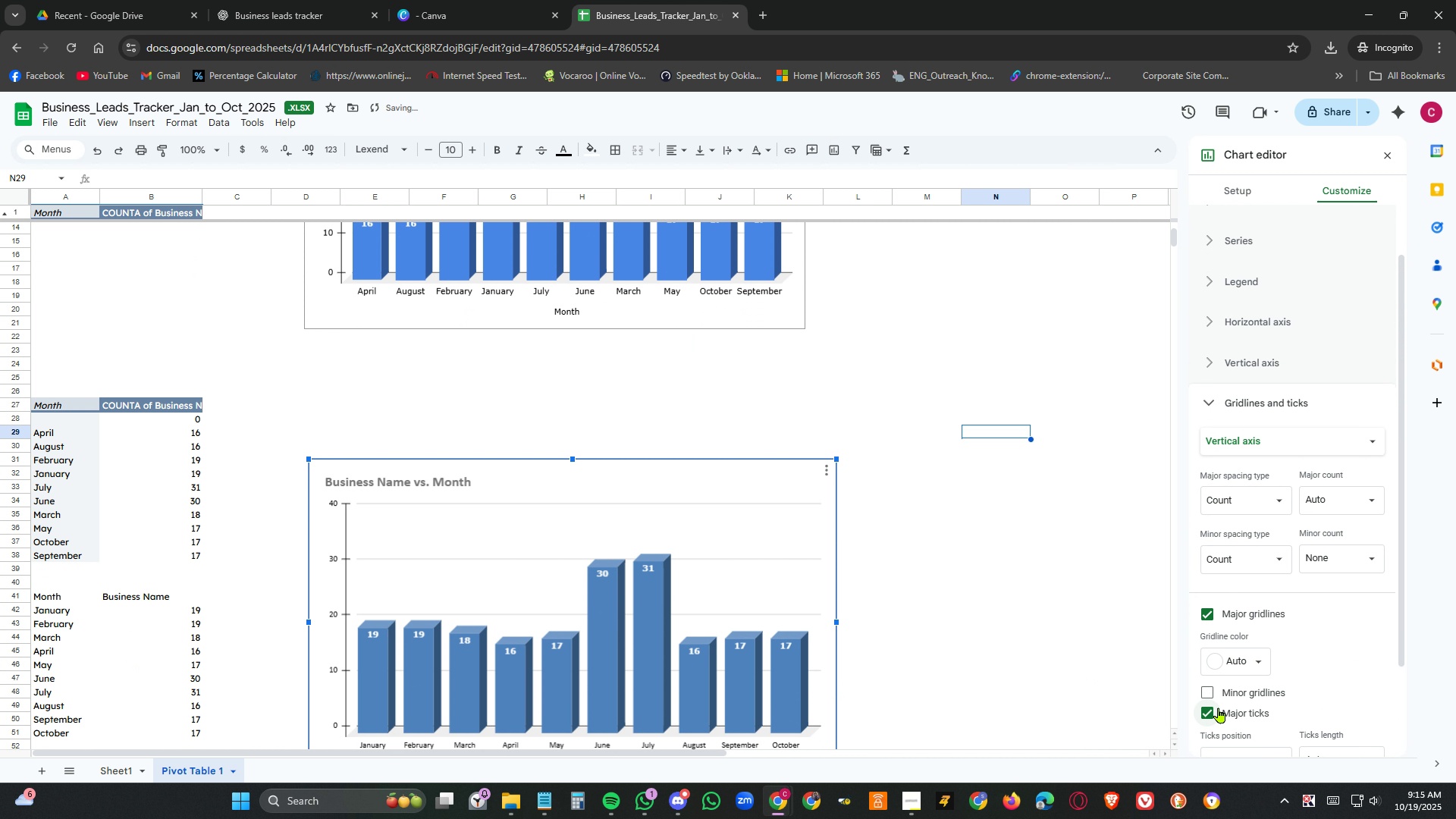 
scroll: coordinate [1365, 623], scroll_direction: down, amount: 5.0
 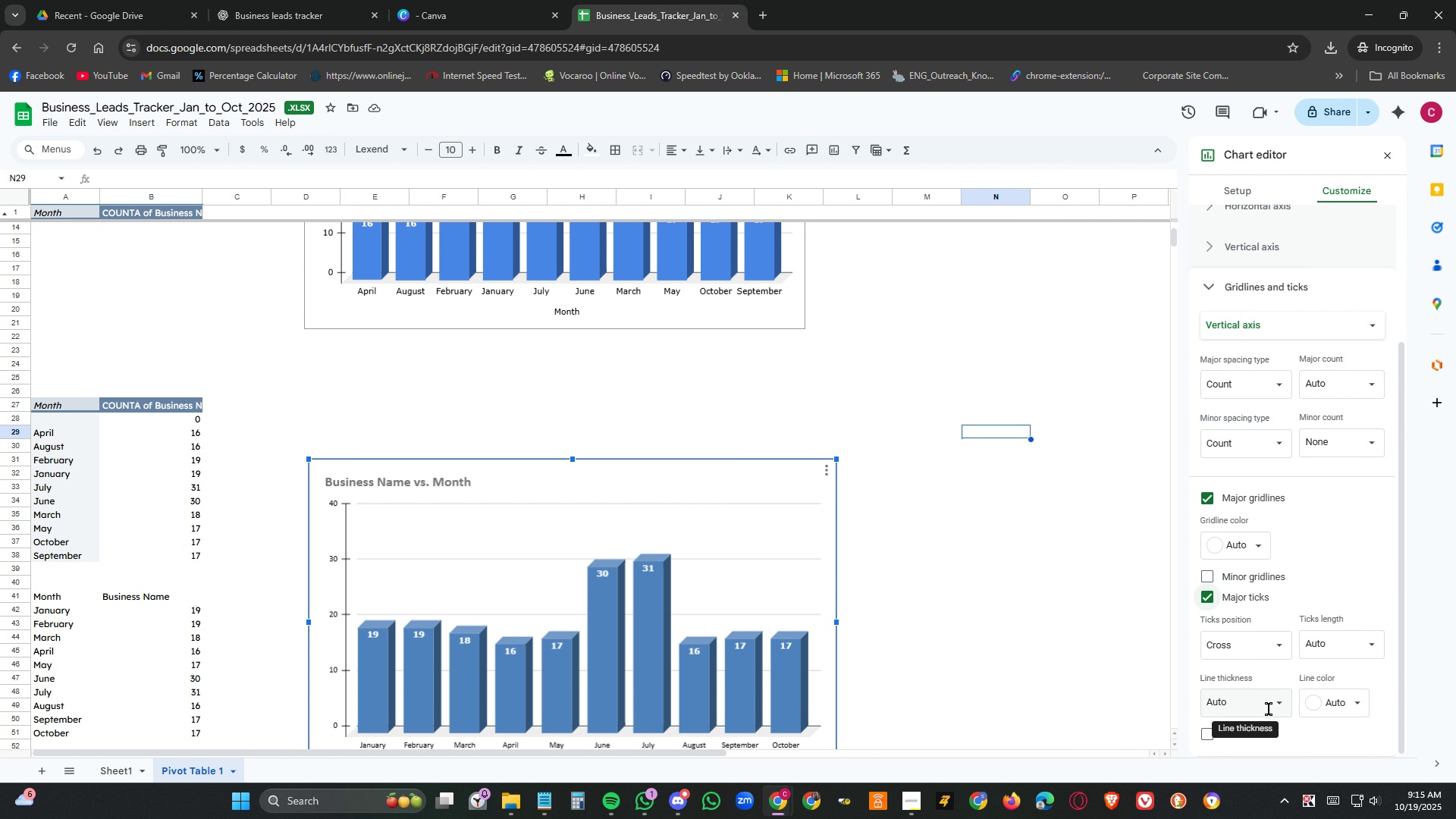 
left_click([1279, 704])
 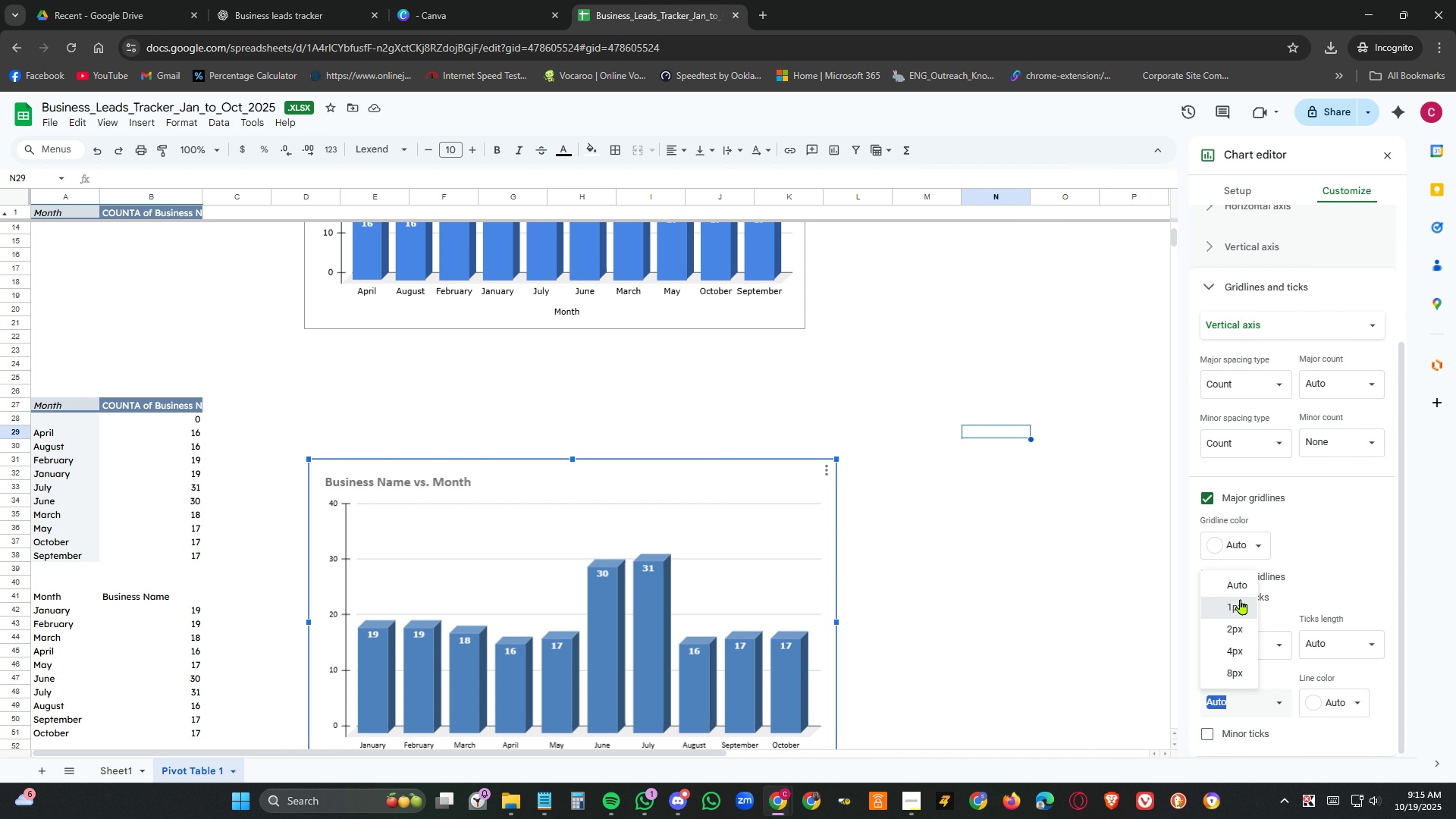 
left_click([1241, 599])
 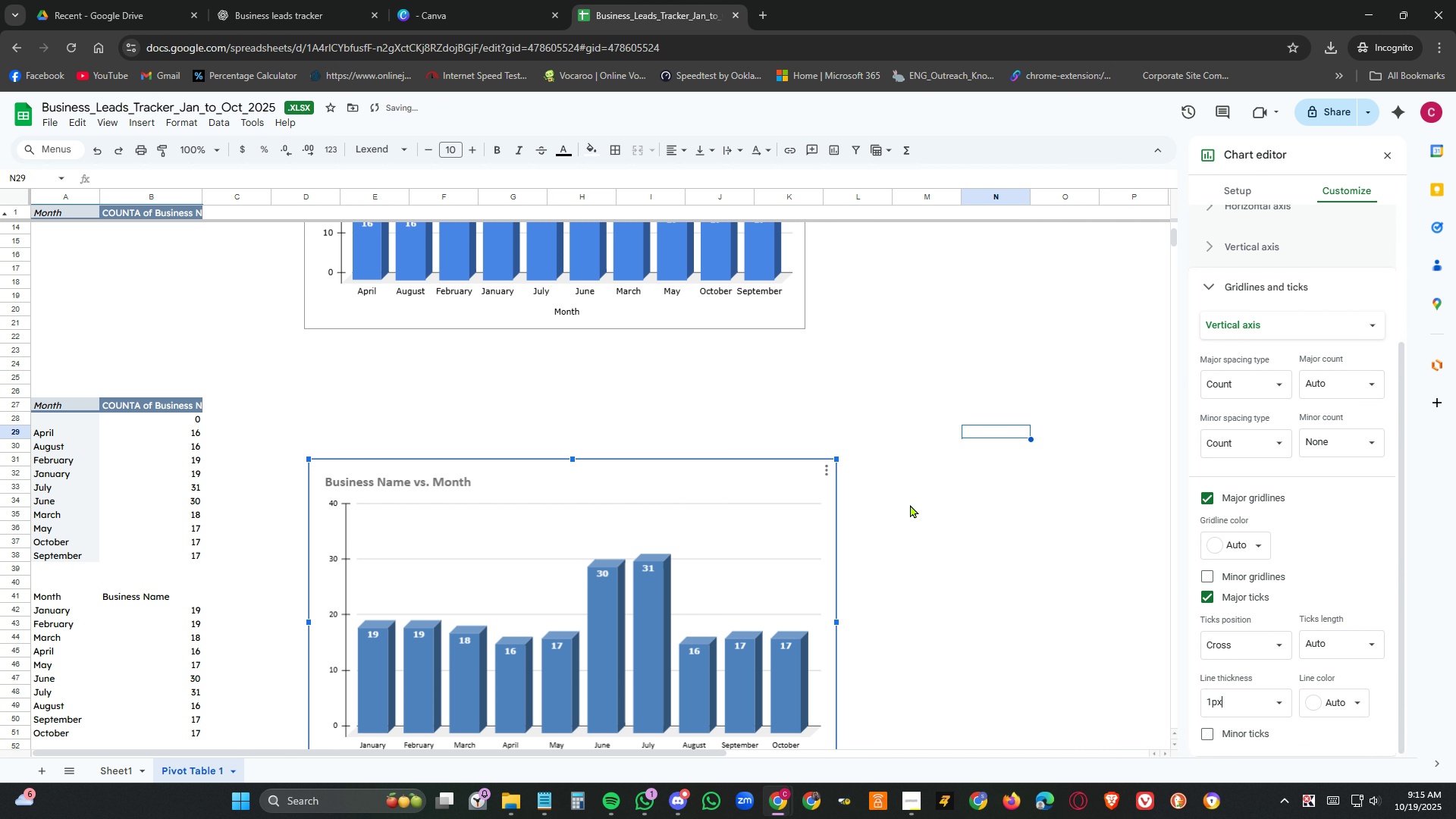 
scroll: coordinate [850, 528], scroll_direction: down, amount: 3.0
 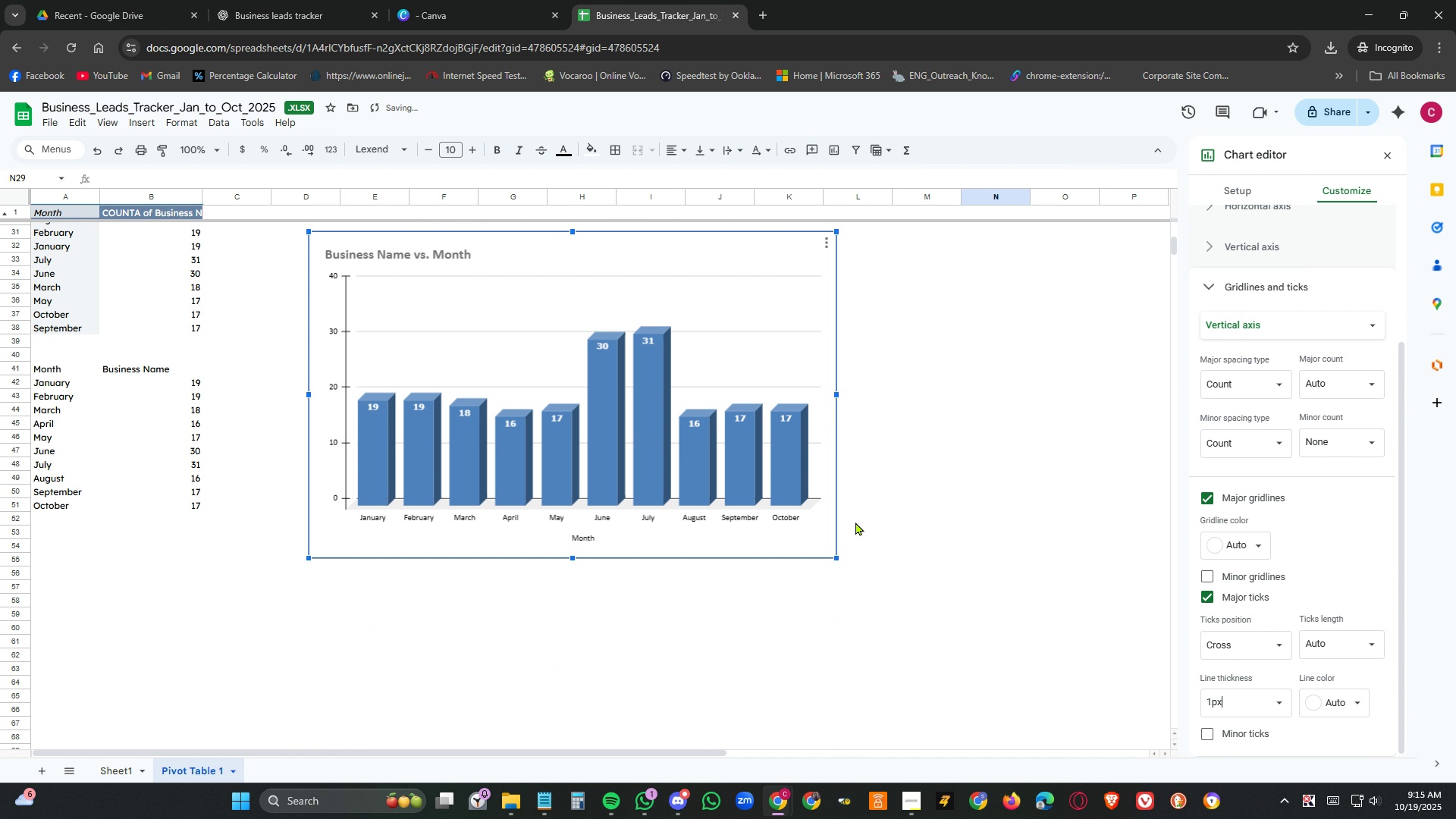 
scroll: coordinate [855, 522], scroll_direction: up, amount: 1.0
 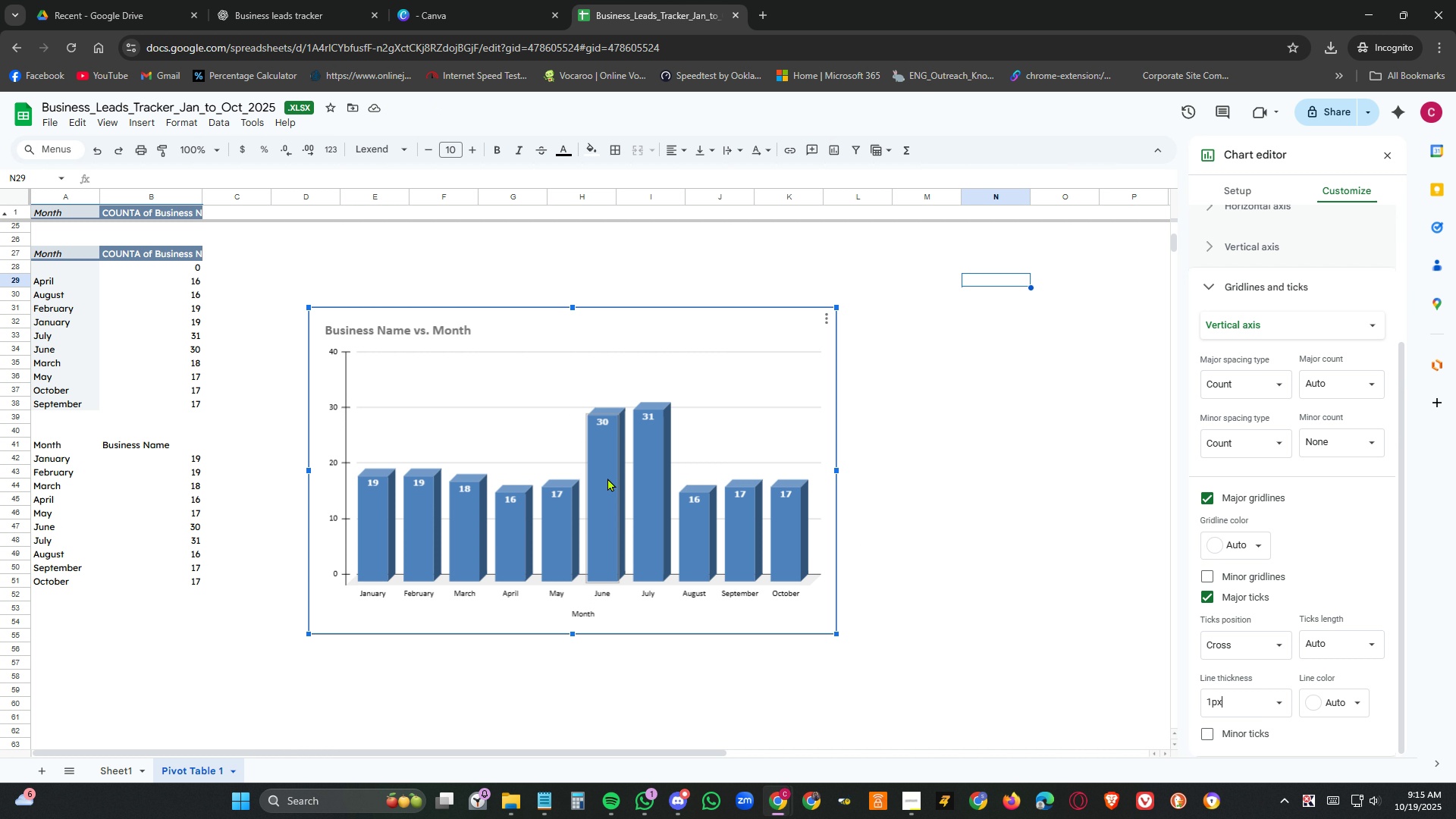 
wait(10.5)
 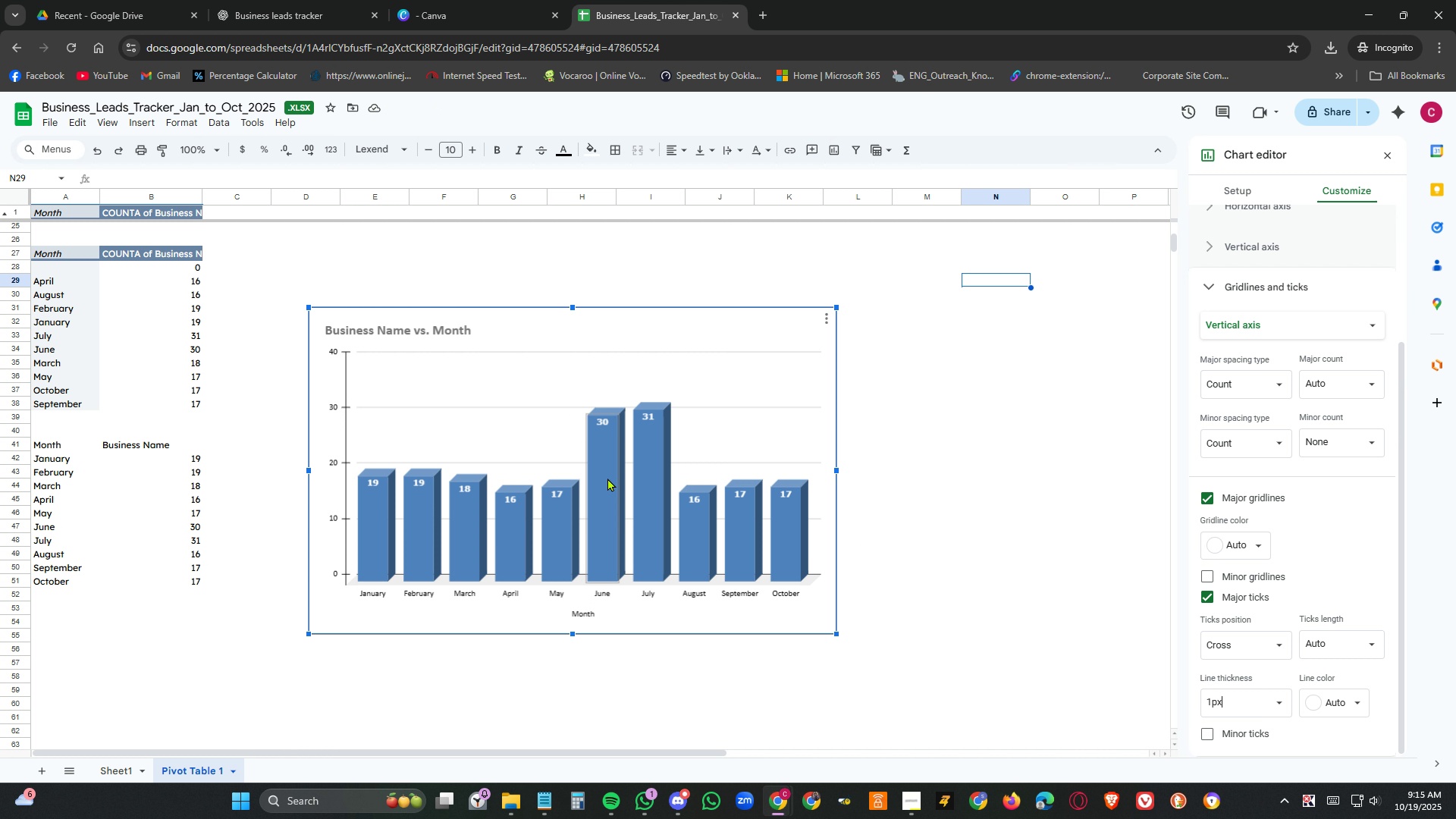 
left_click_drag(start_coordinate=[839, 469], to_coordinate=[915, 482])
 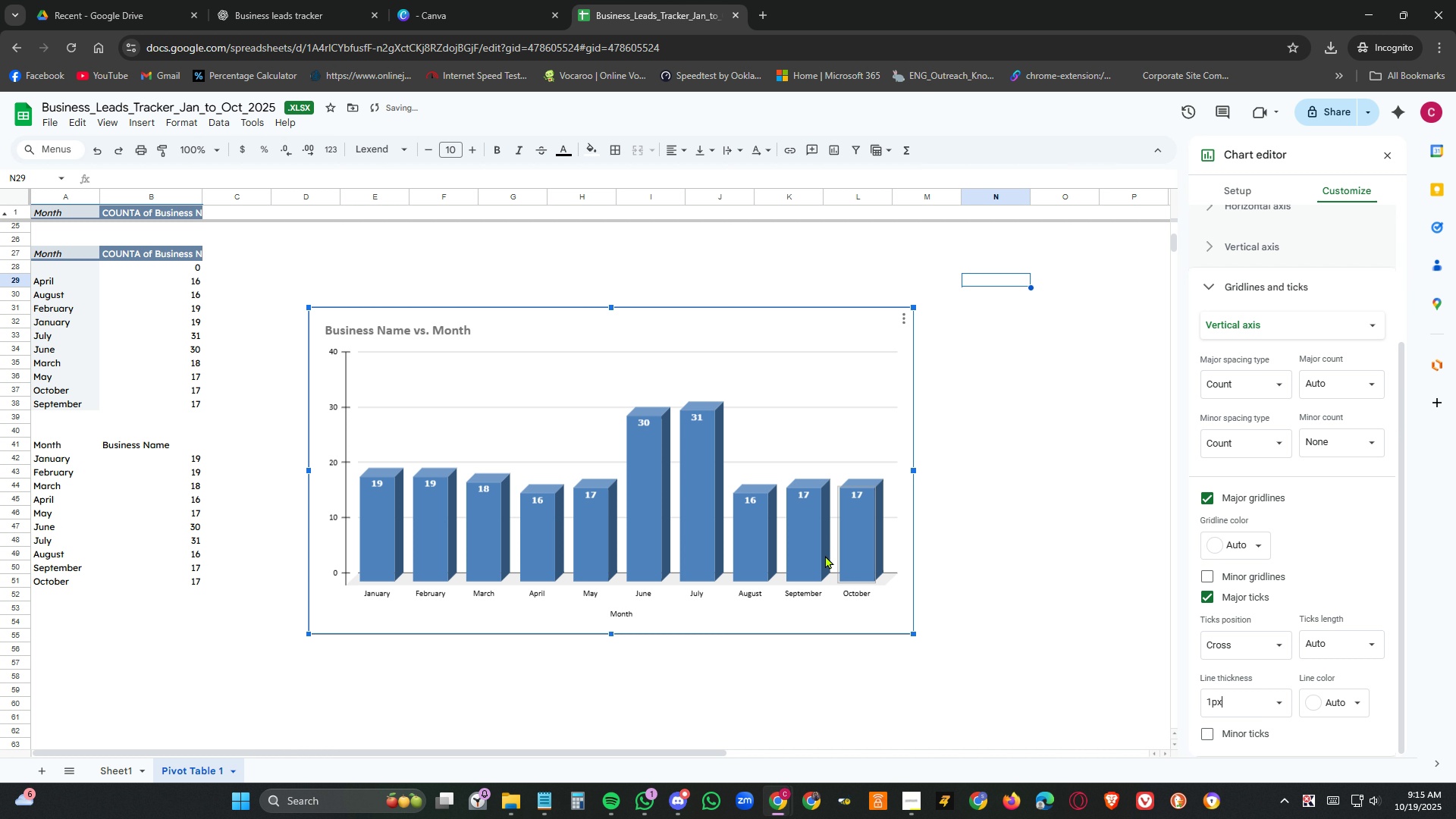 
scroll: coordinate [813, 560], scroll_direction: none, amount: 0.0
 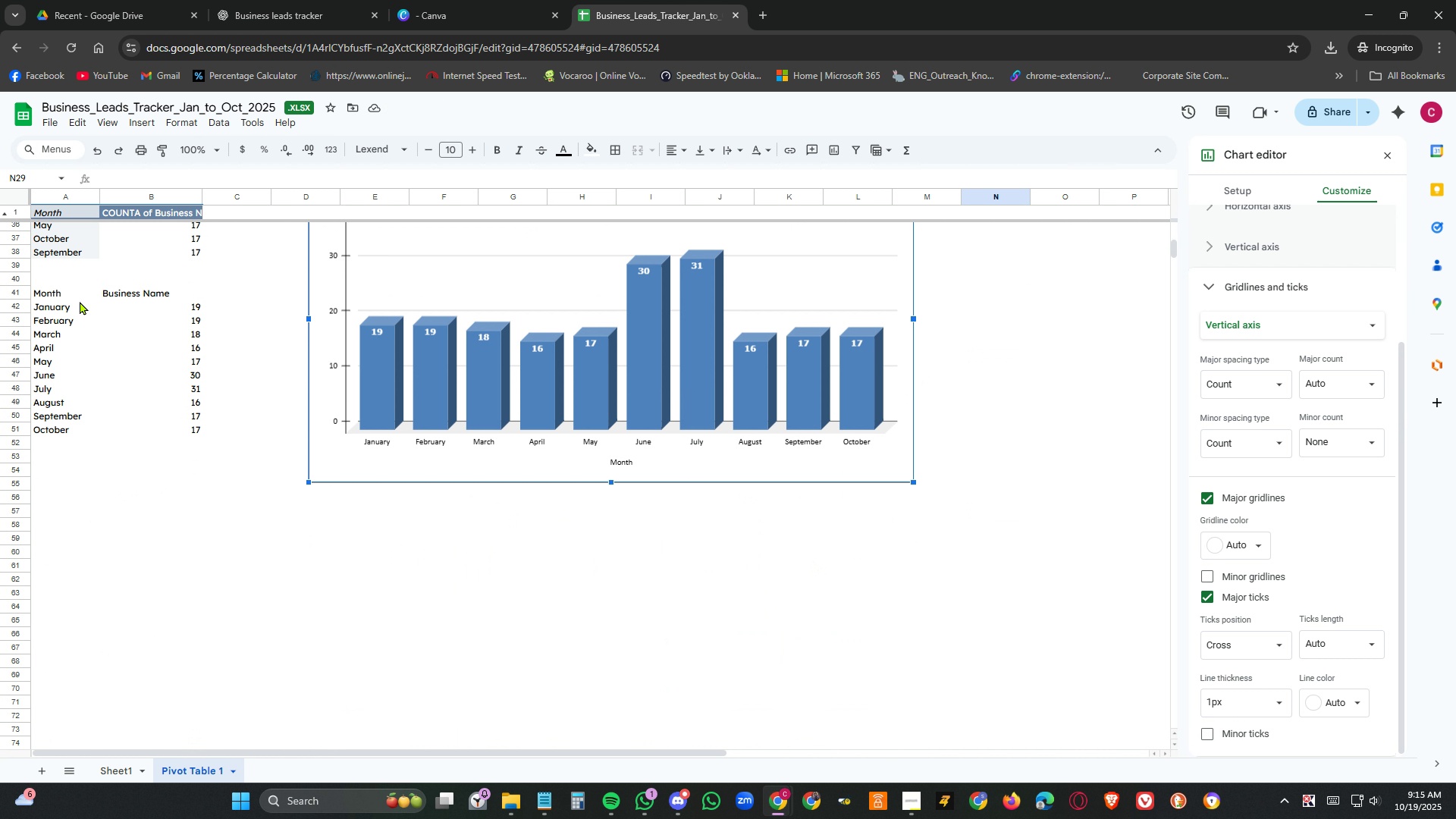 
left_click_drag(start_coordinate=[58, 292], to_coordinate=[179, 428])
 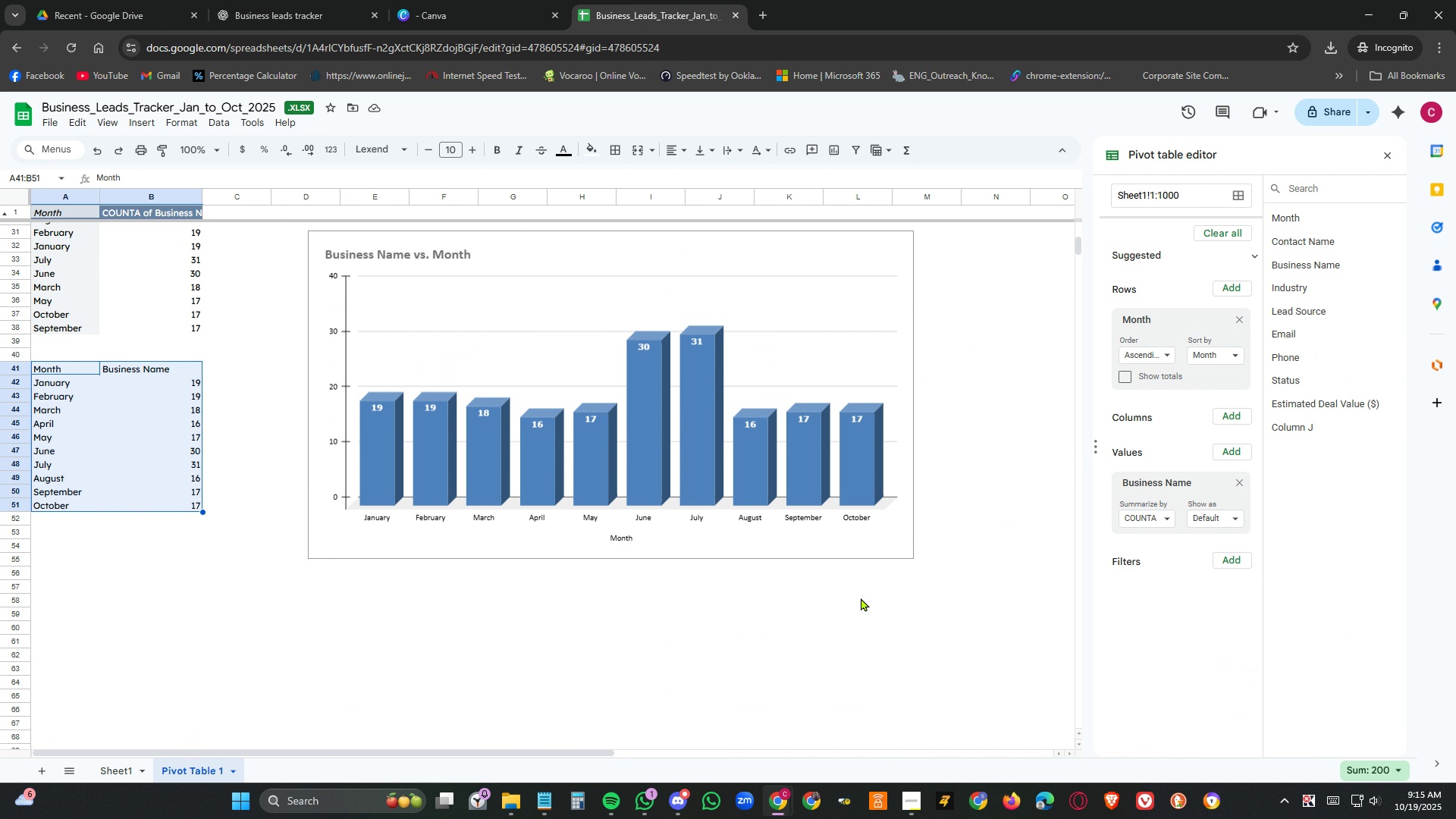 
scroll: coordinate [867, 597], scroll_direction: up, amount: 6.0
 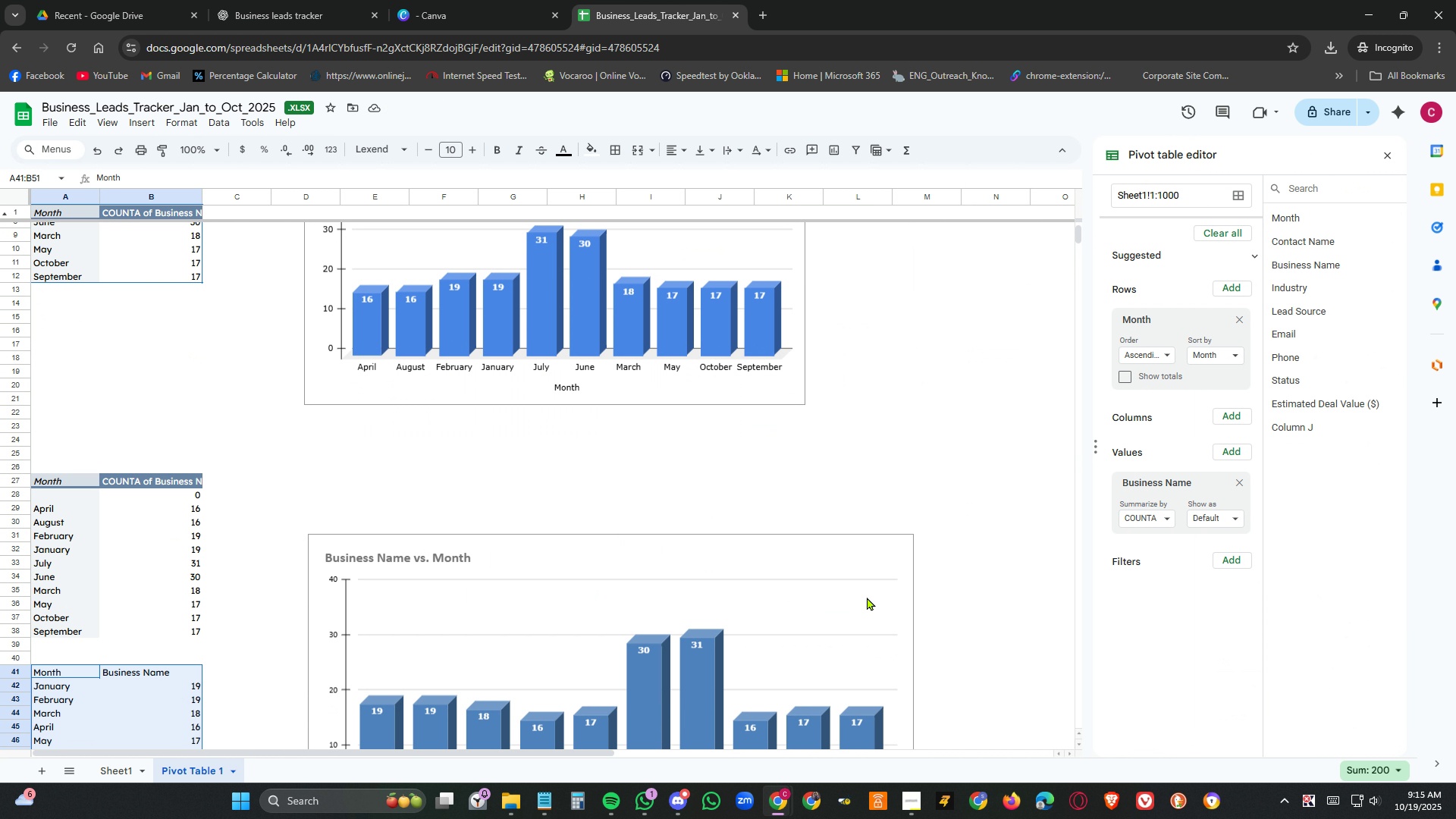 
scroll: coordinate [867, 597], scroll_direction: down, amount: 3.0
 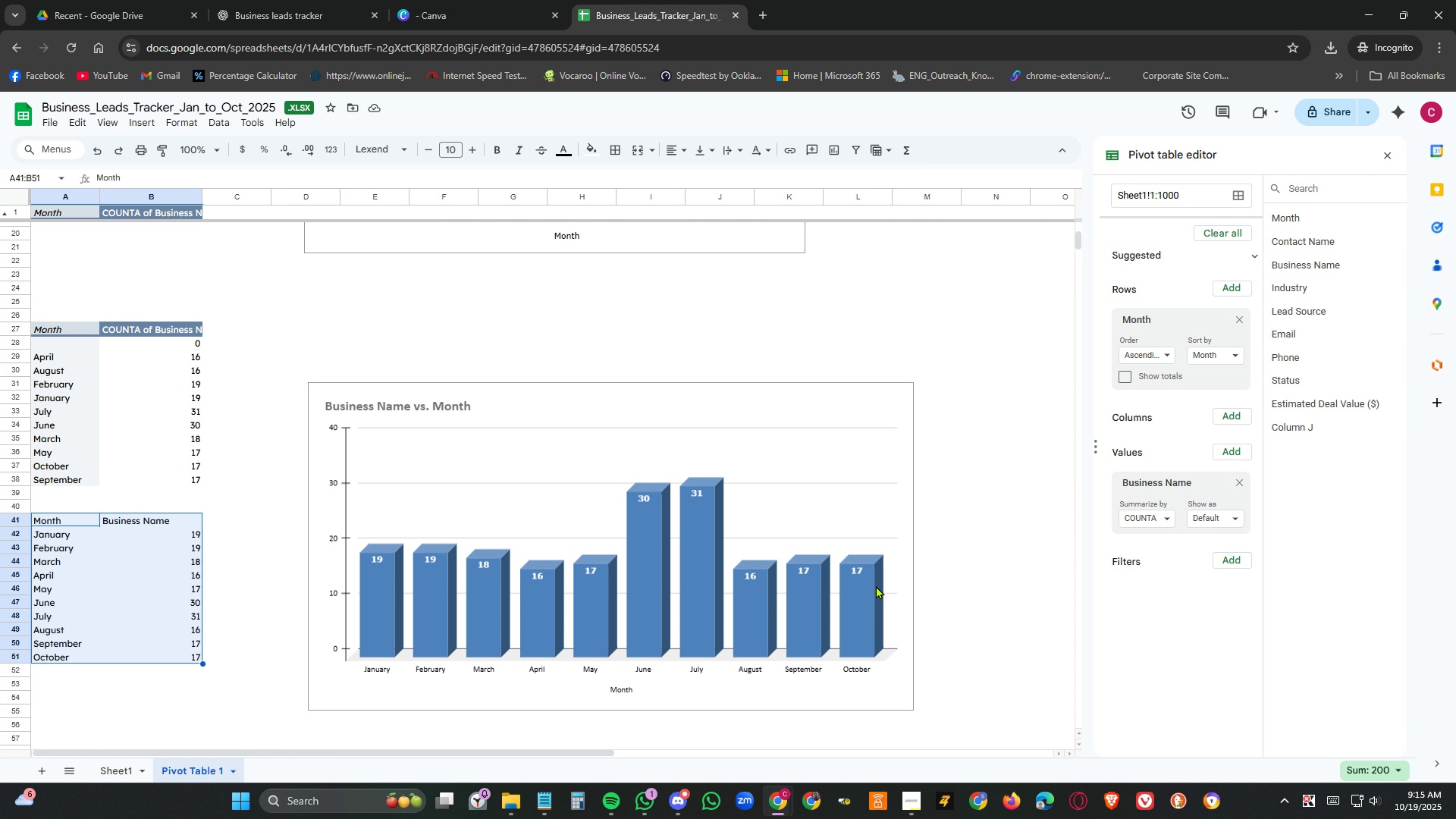 
left_click([988, 557])
 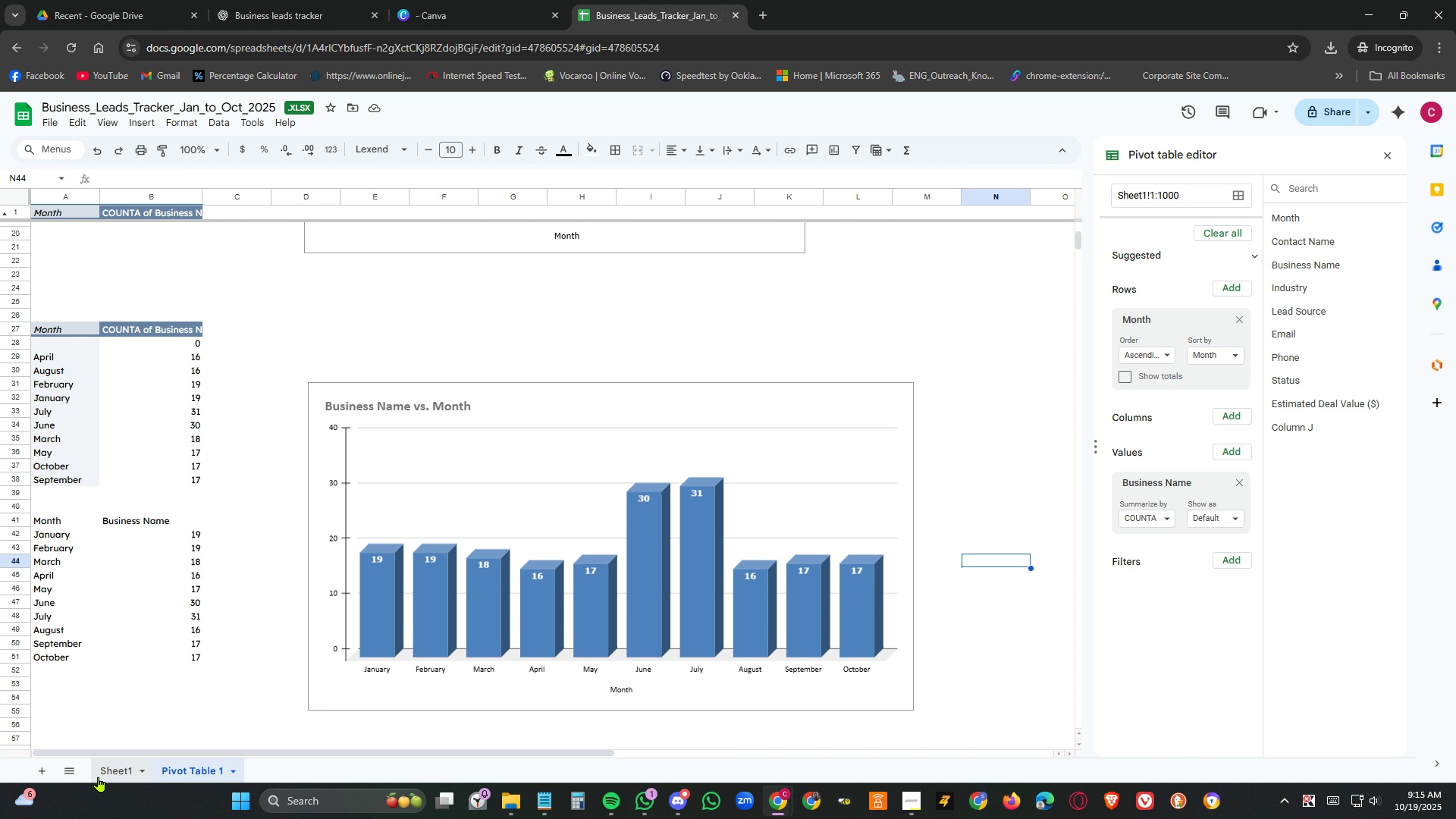 
left_click([125, 767])